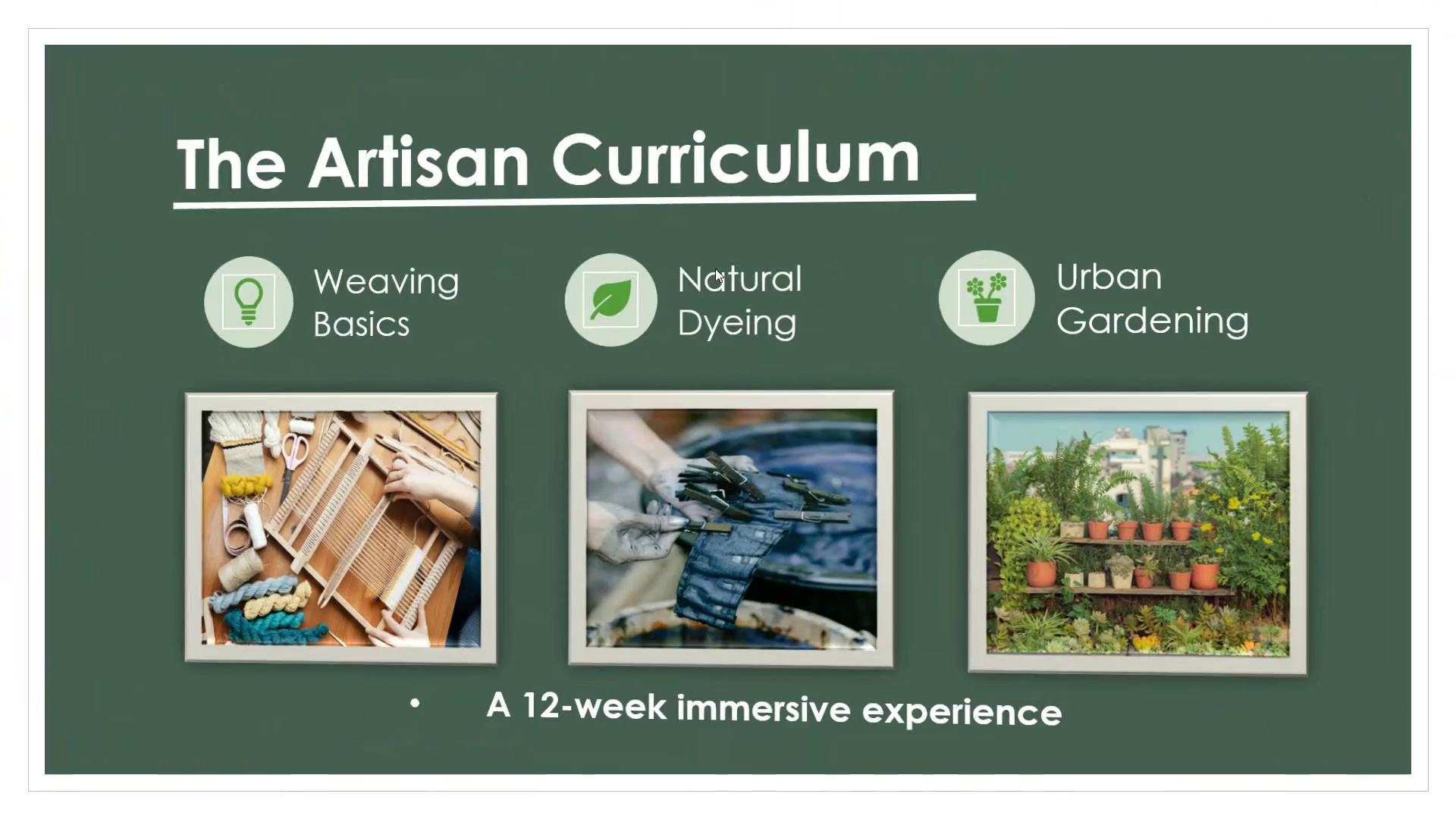 
key(ArrowRight)
 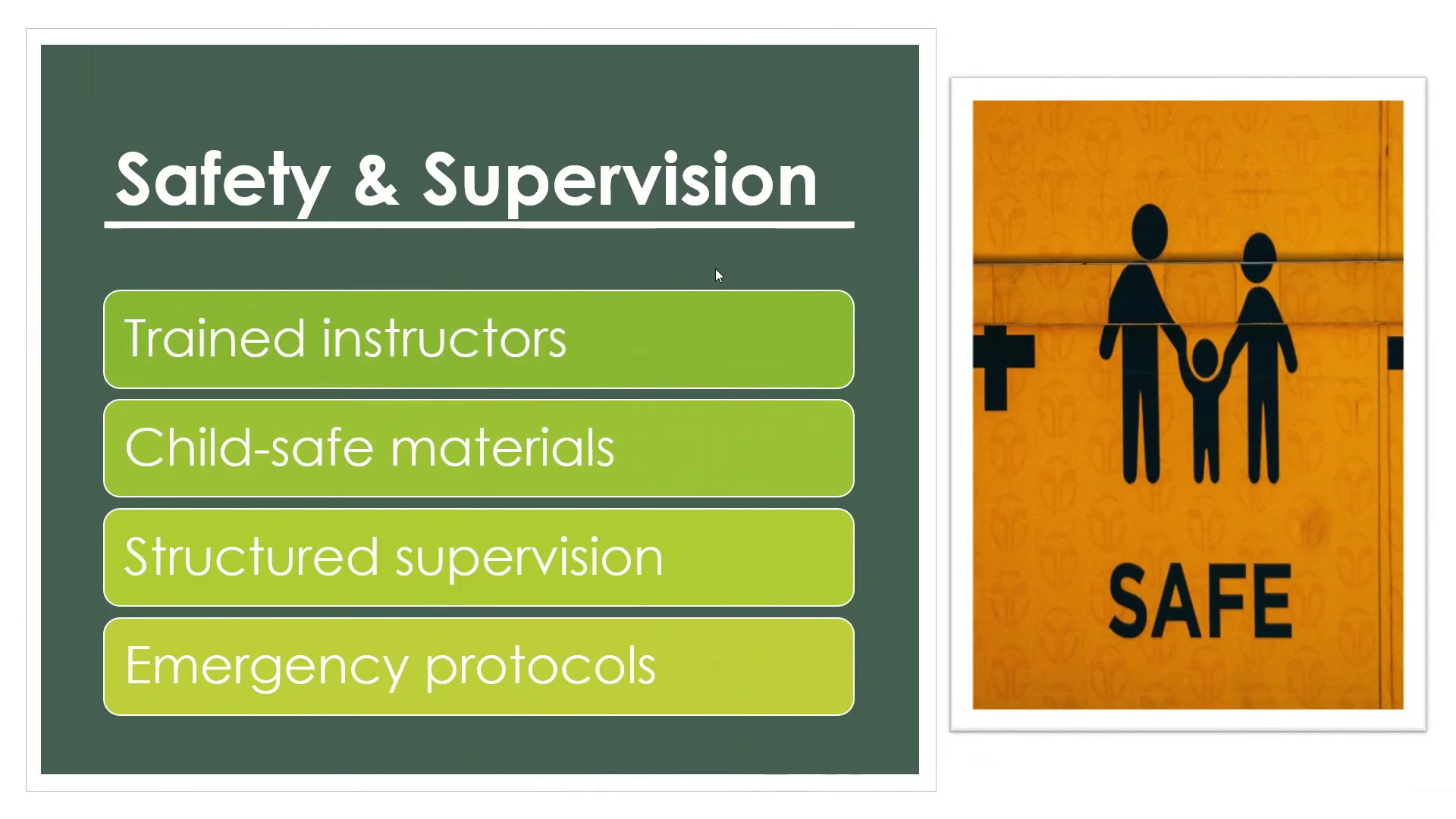 
wait(7.09)
 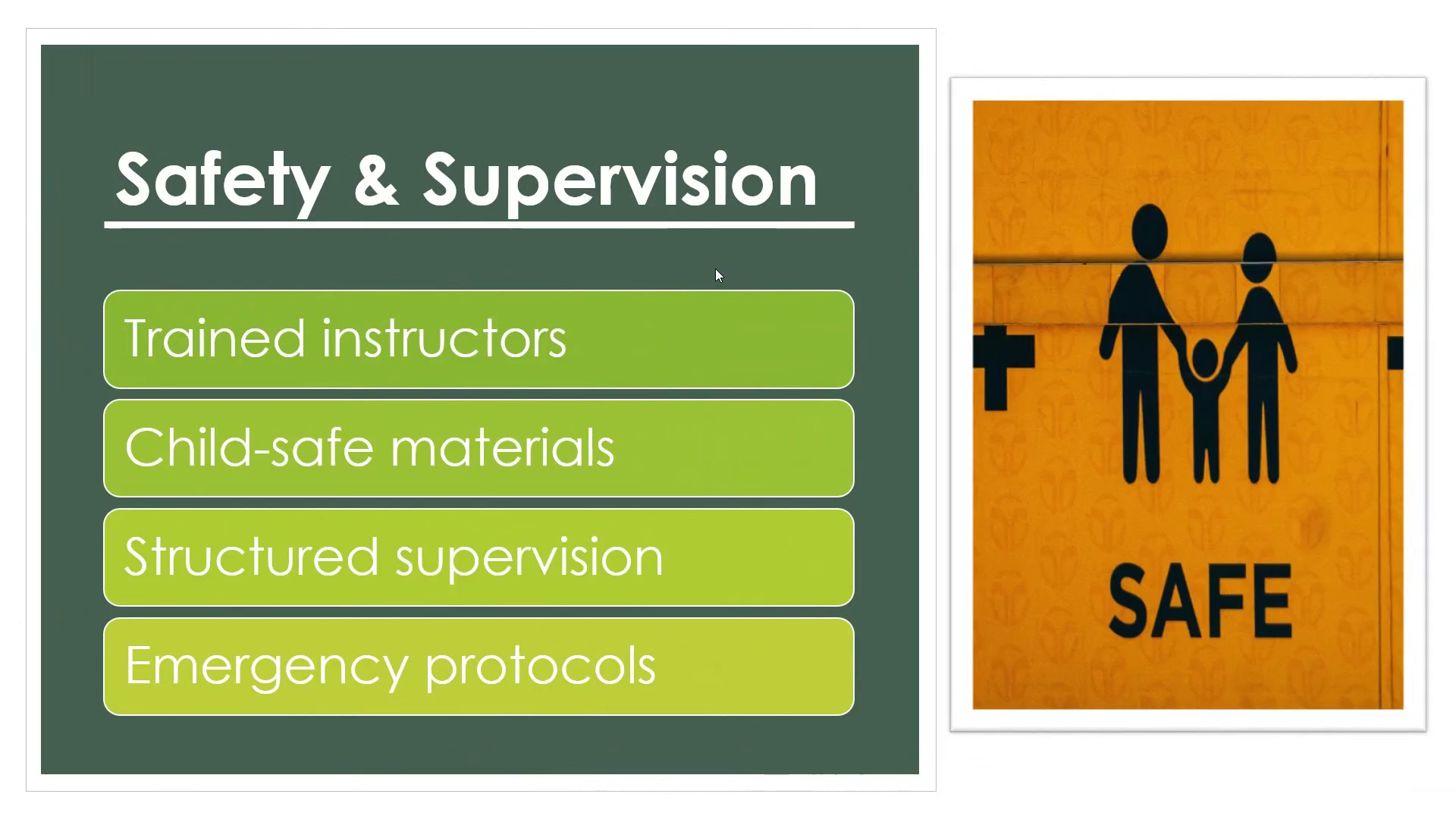 
key(ArrowRight)
 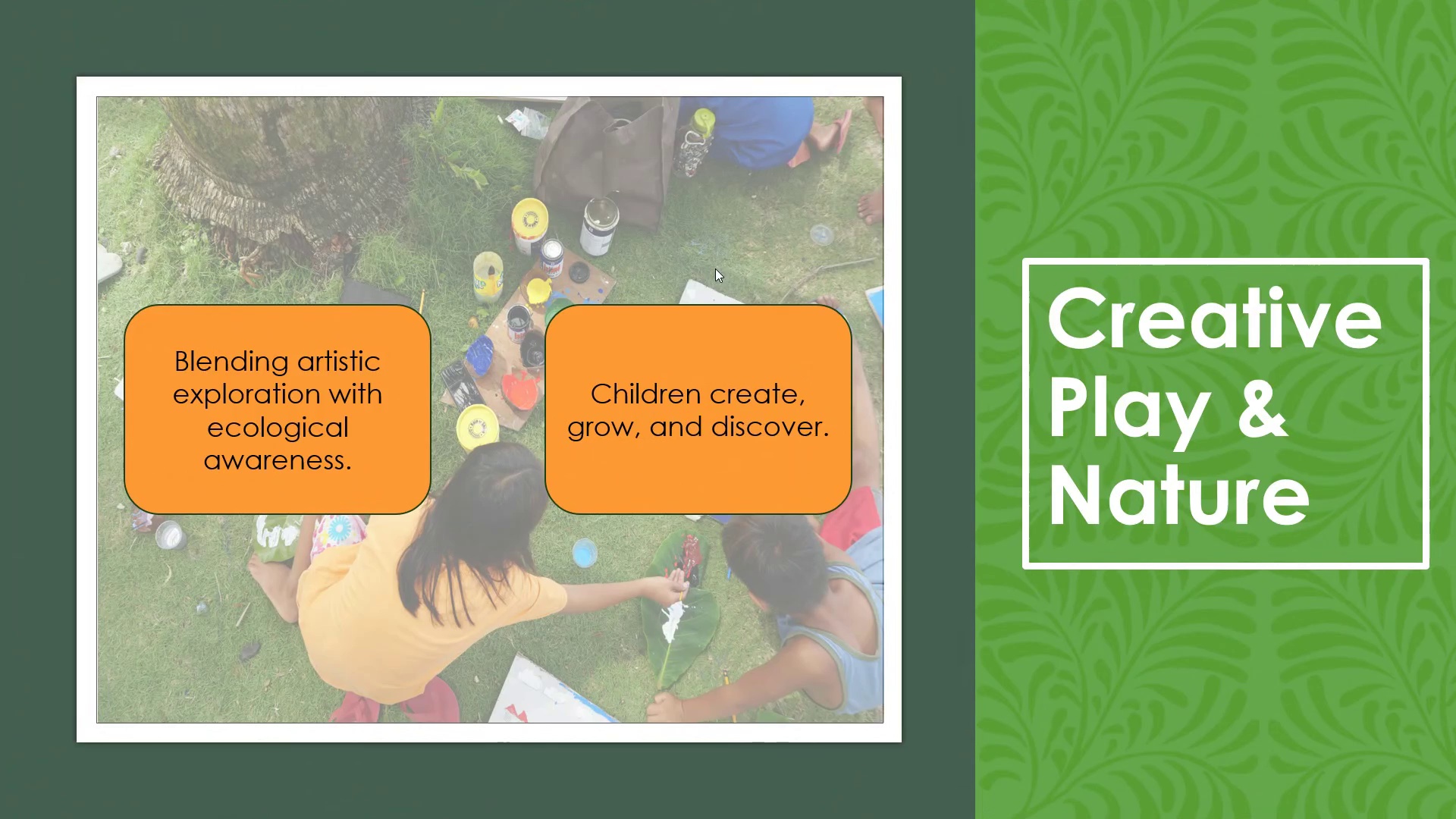 
wait(6.36)
 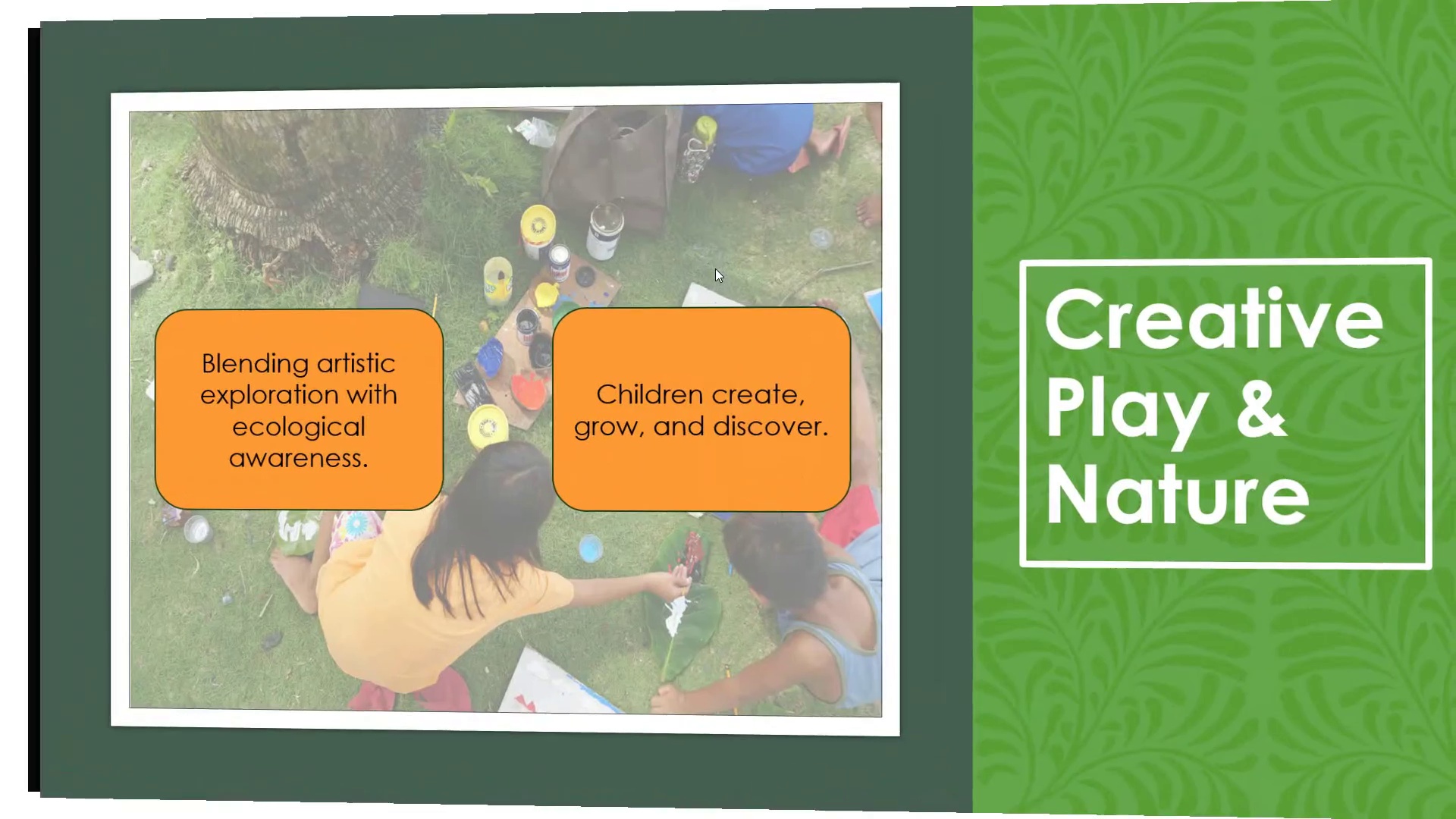 
key(ArrowRight)
 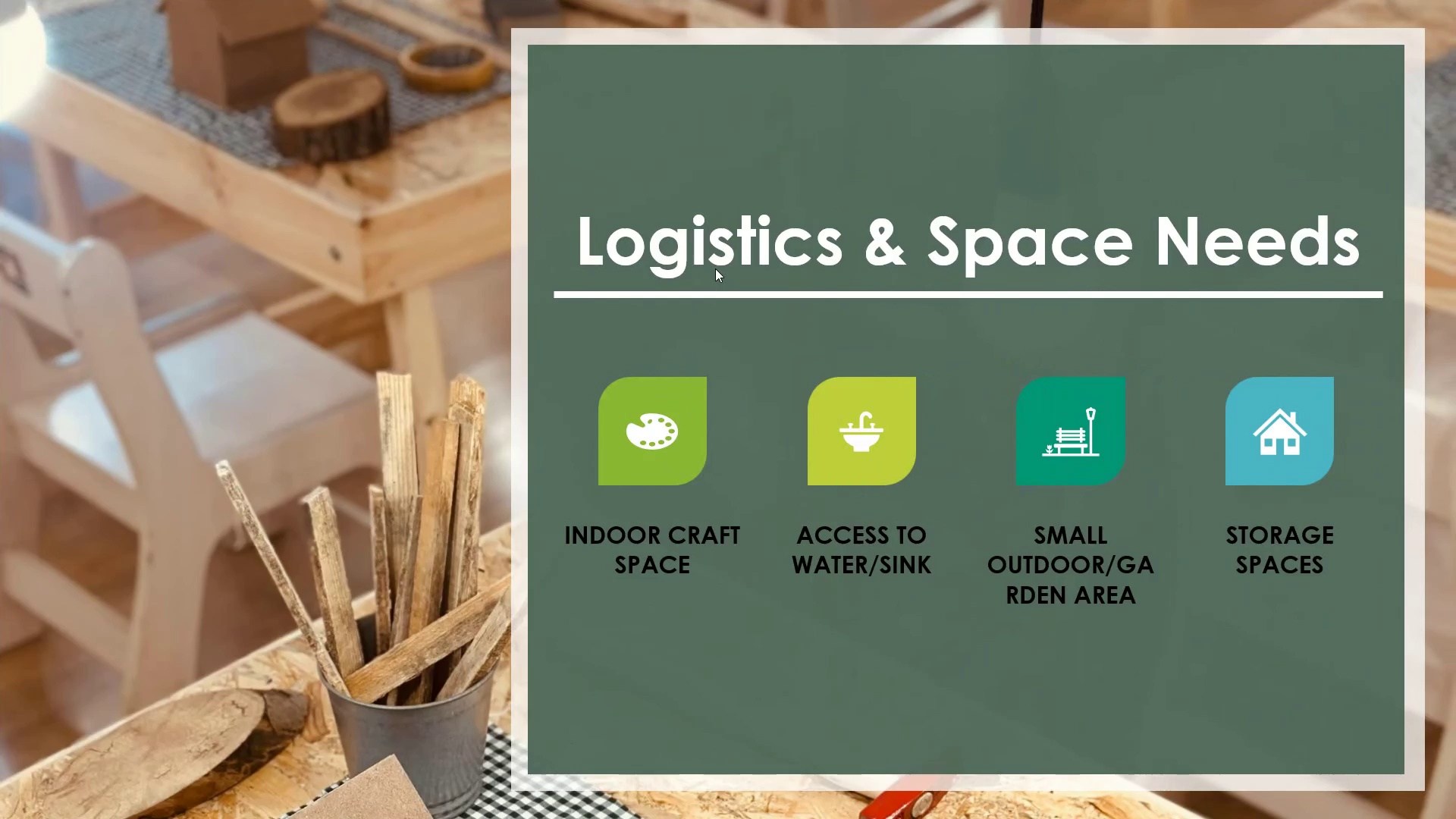 
key(ArrowRight)
 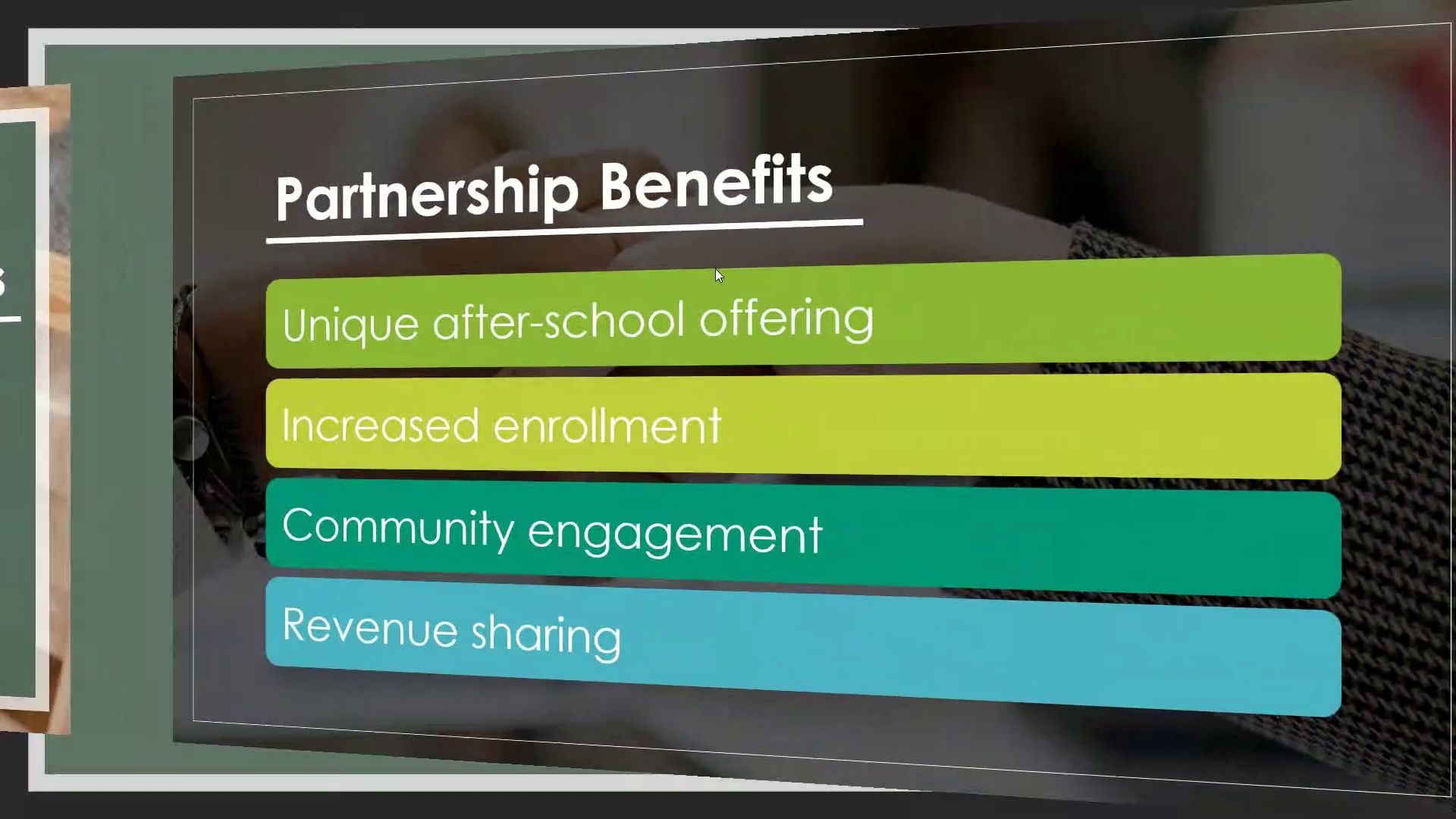 
key(Escape)
 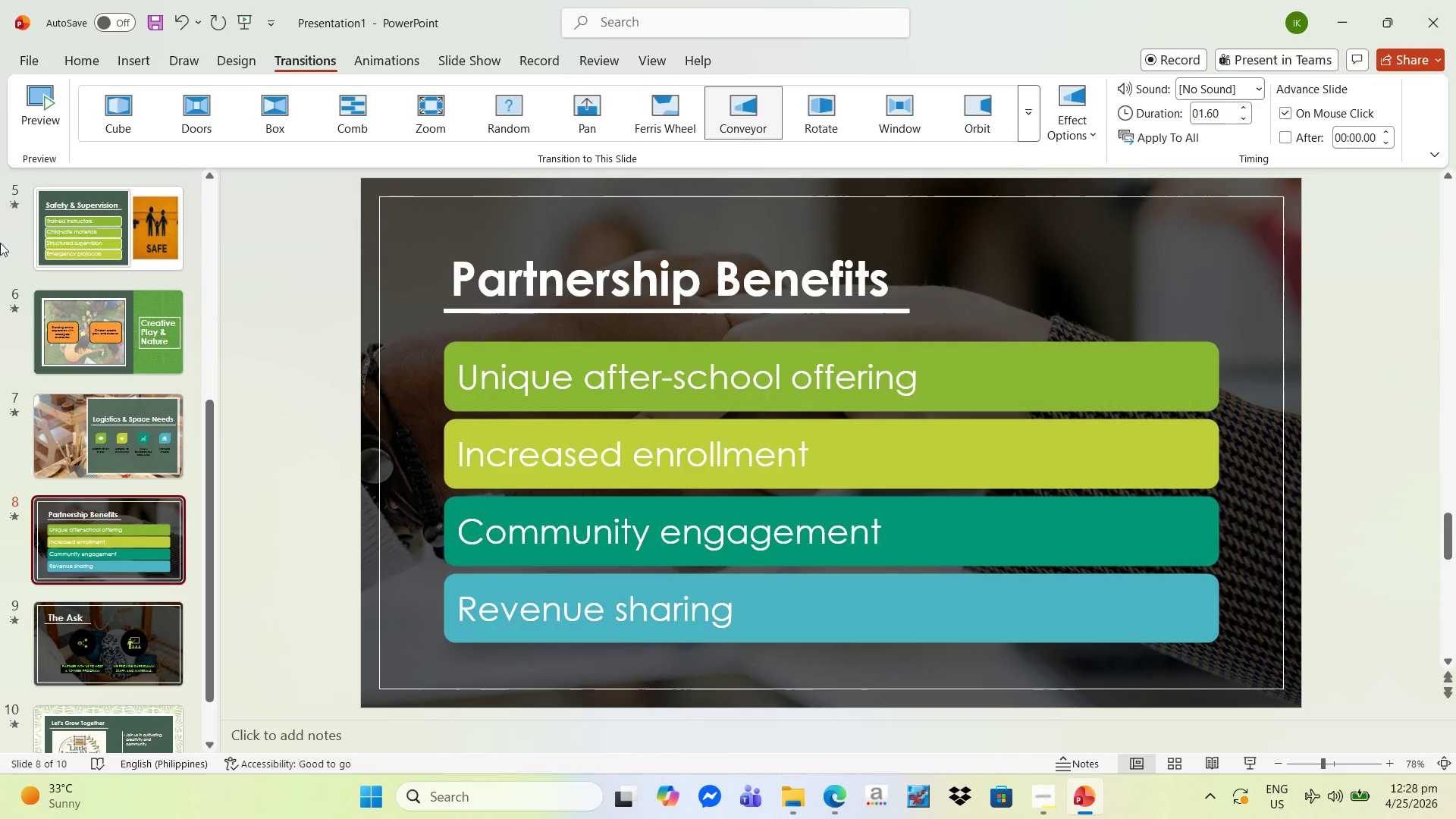 
left_click([76, 338])
 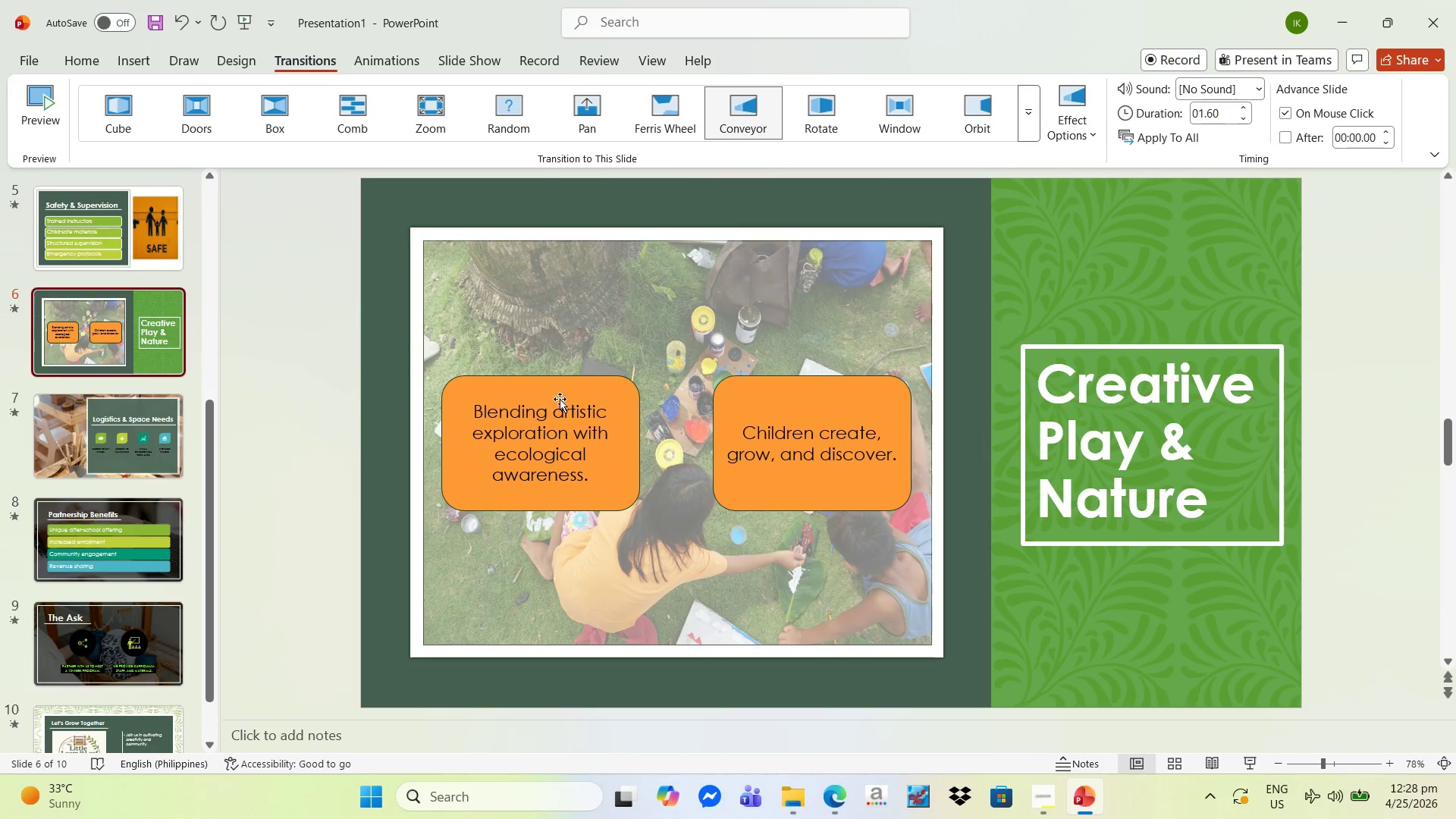 
left_click([588, 437])
 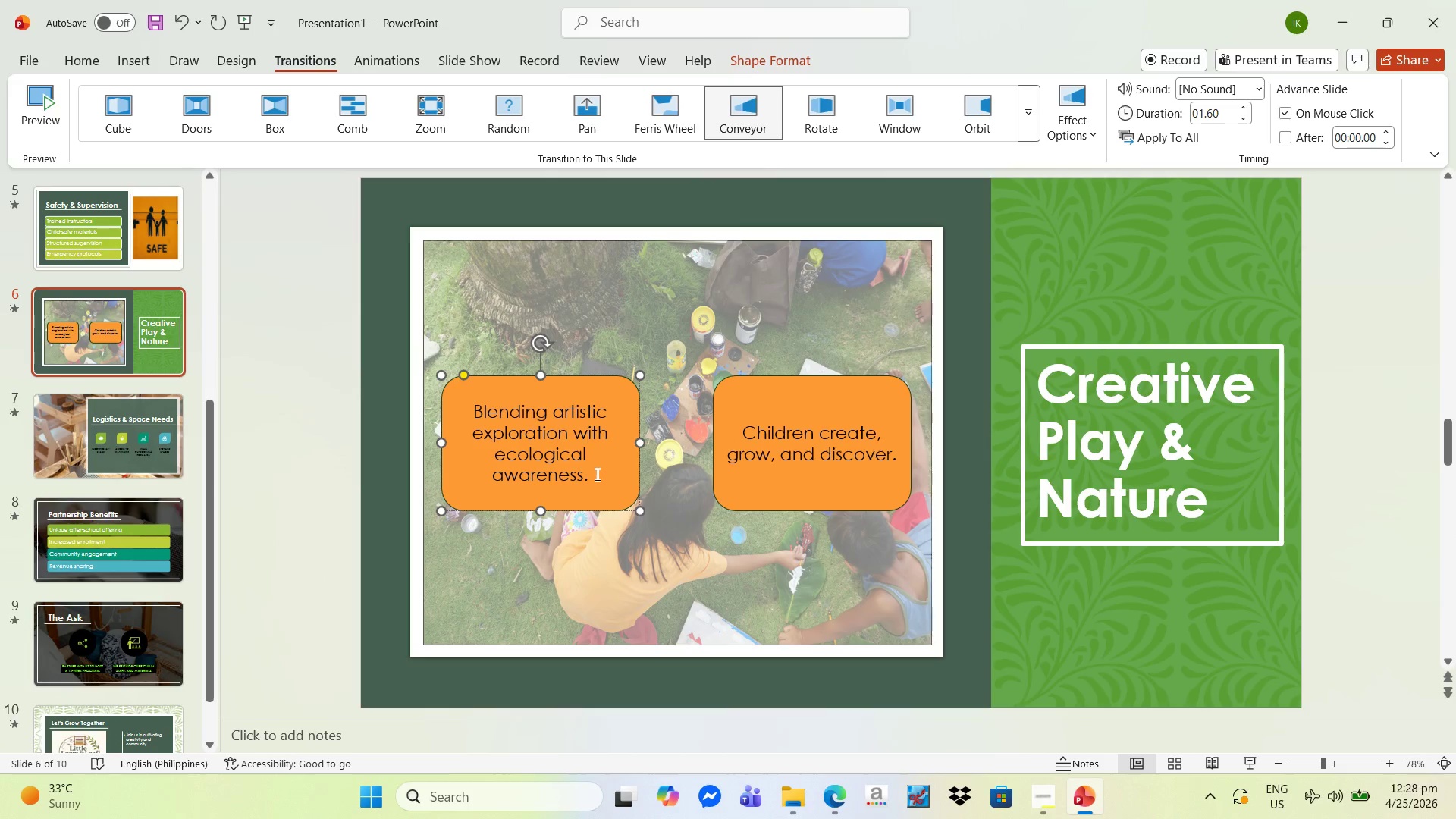 
left_click_drag(start_coordinate=[596, 476], to_coordinate=[485, 401])
 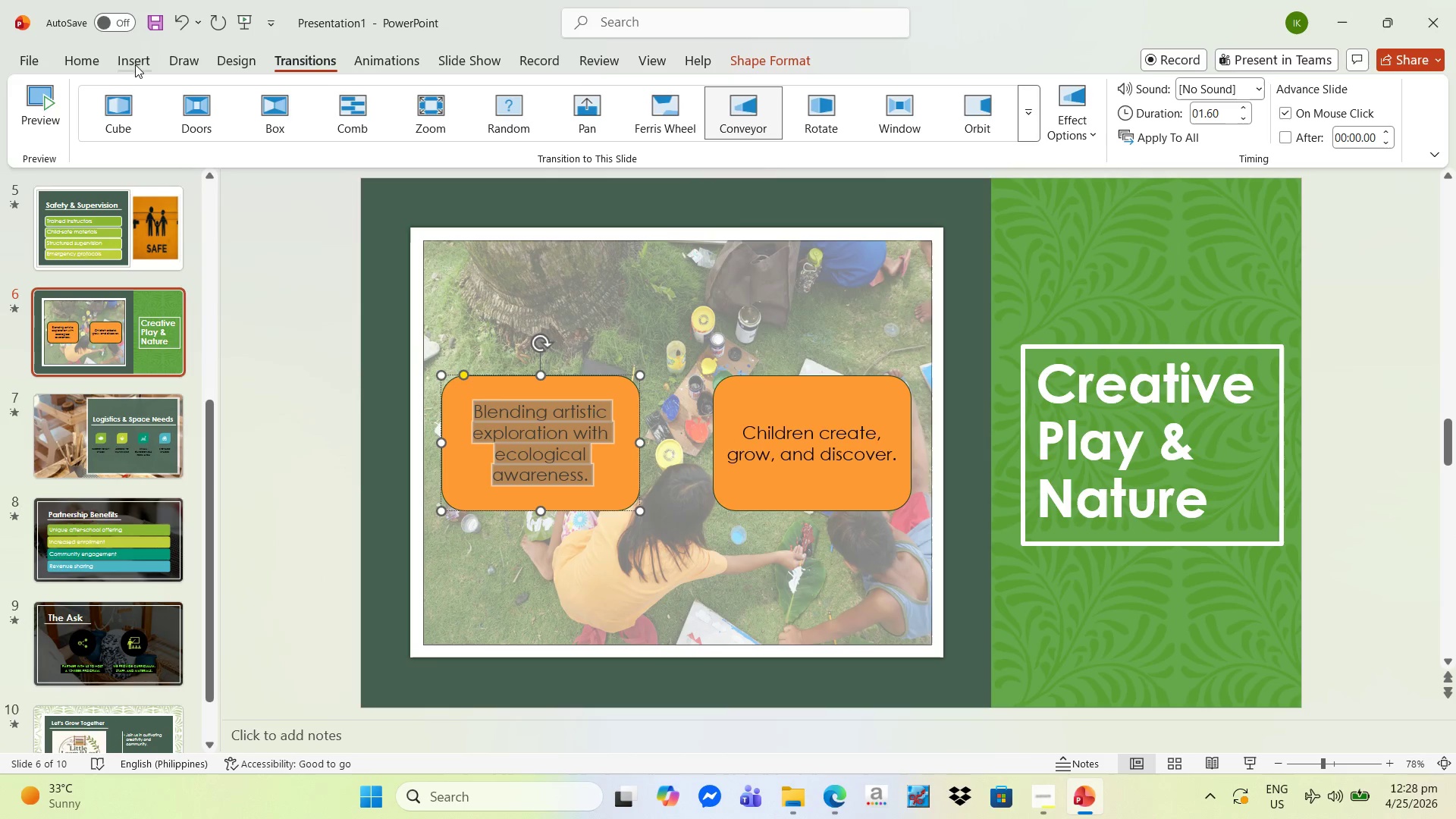 
left_click([77, 54])
 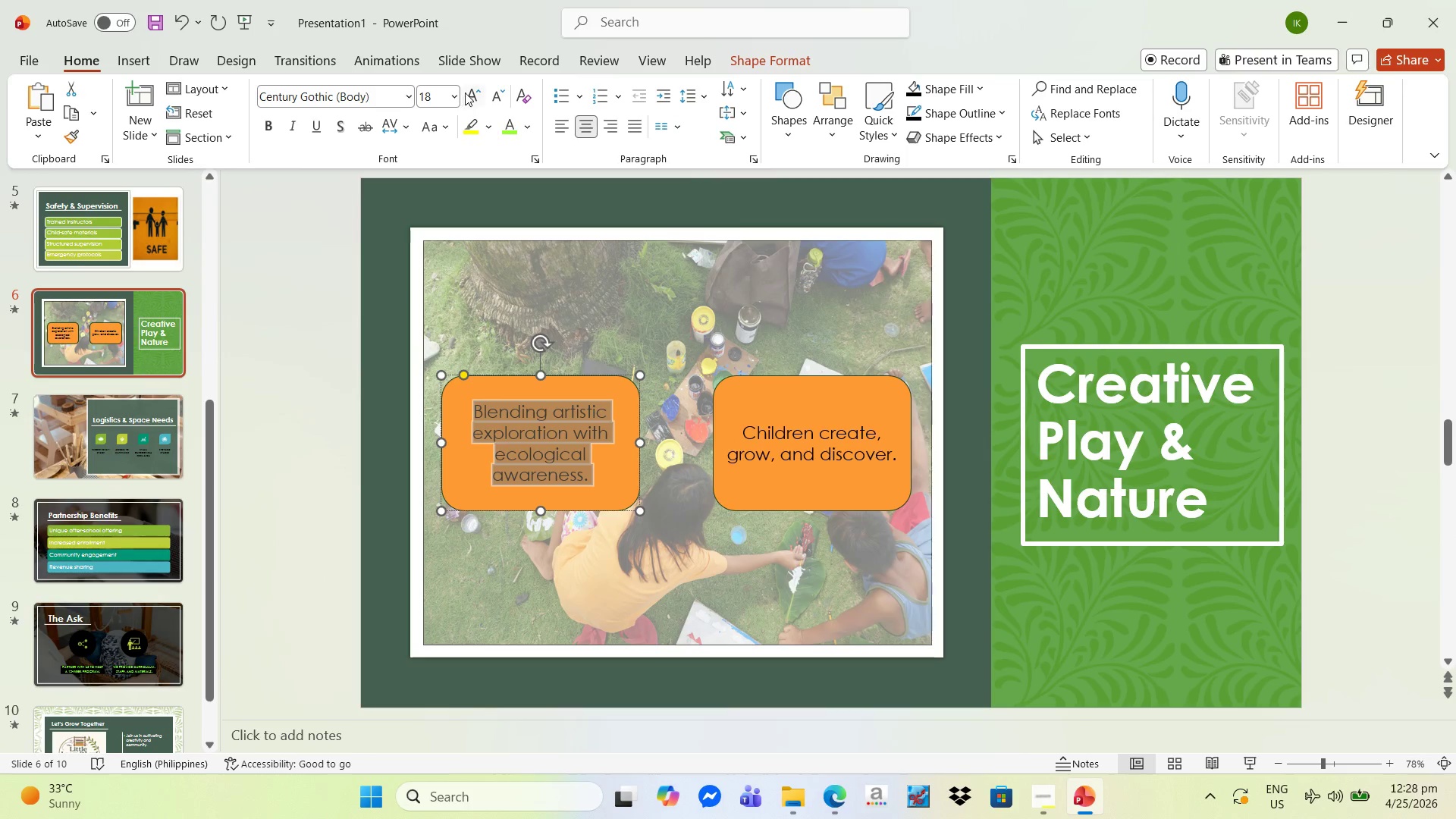 
left_click([473, 93])
 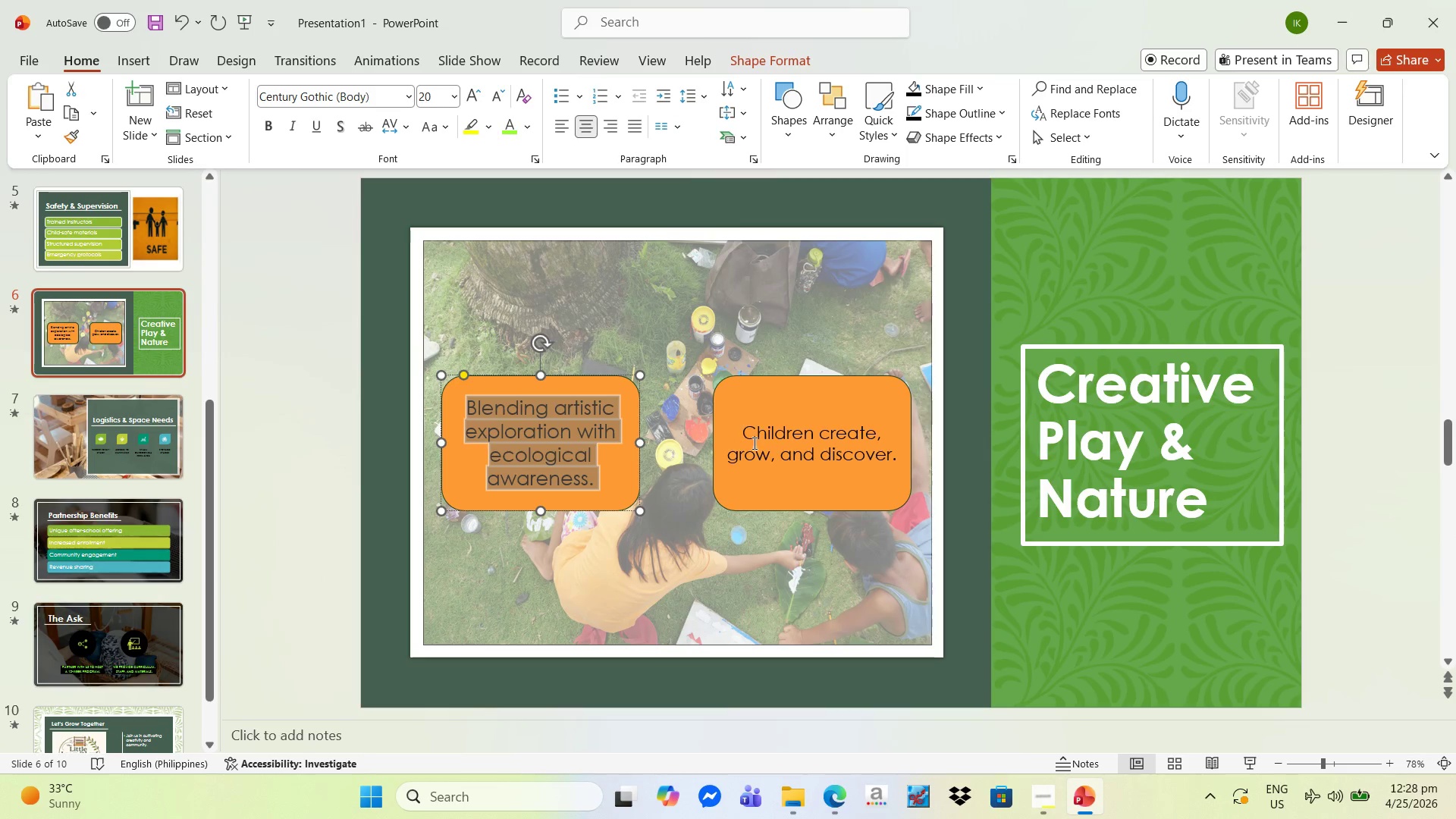 
left_click([774, 460])
 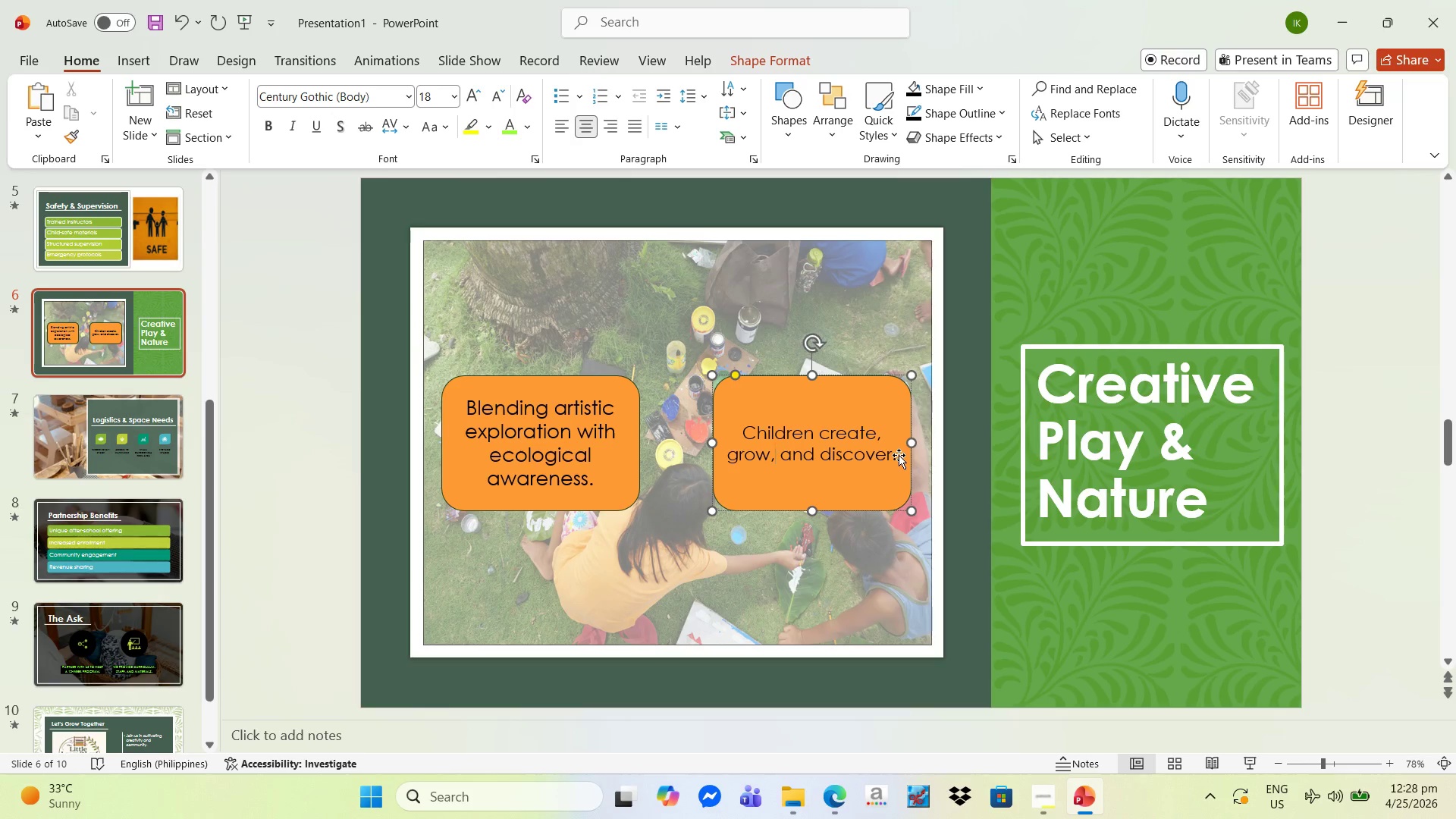 
left_click_drag(start_coordinate=[895, 460], to_coordinate=[733, 416])
 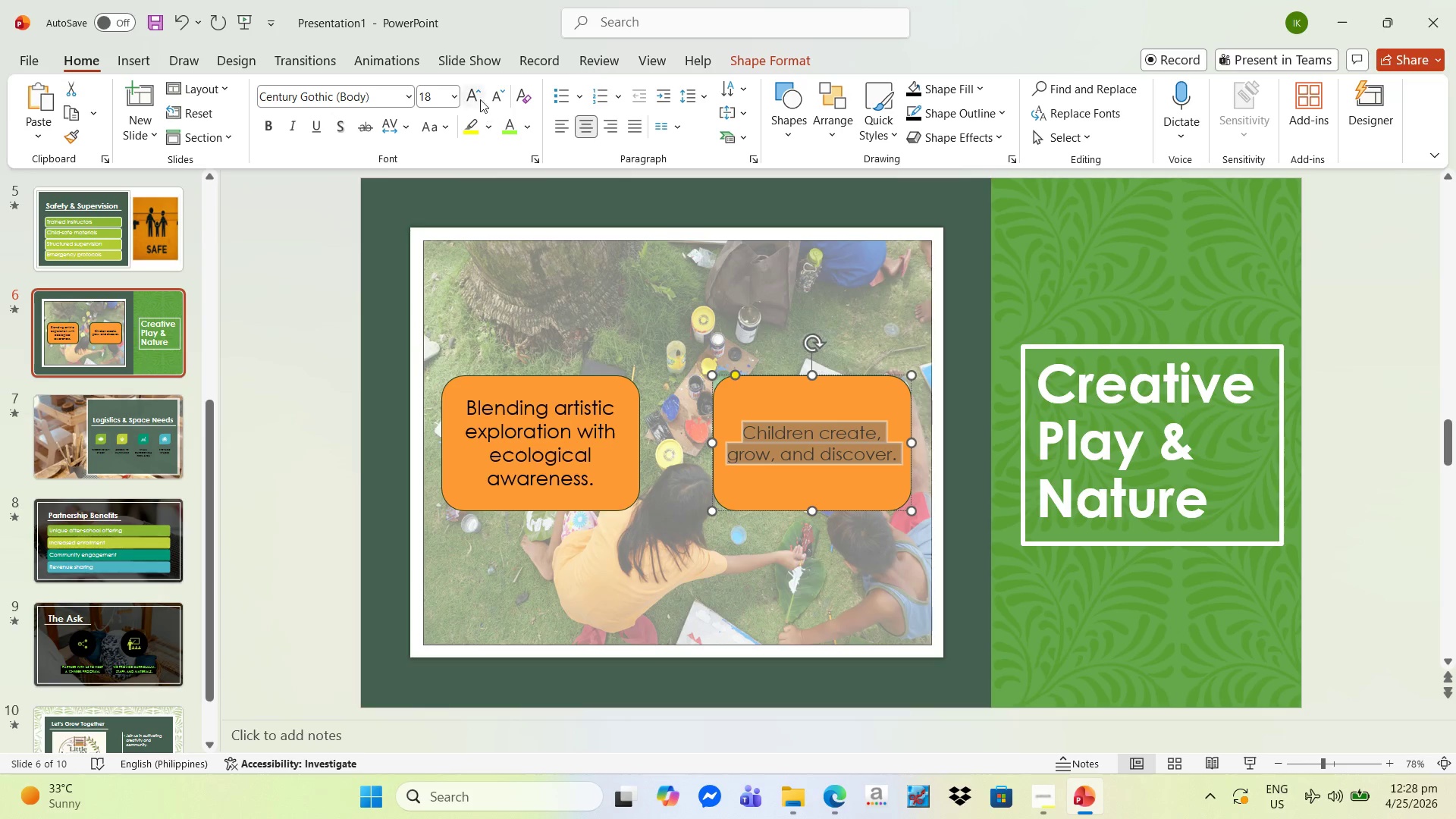 
left_click([474, 91])
 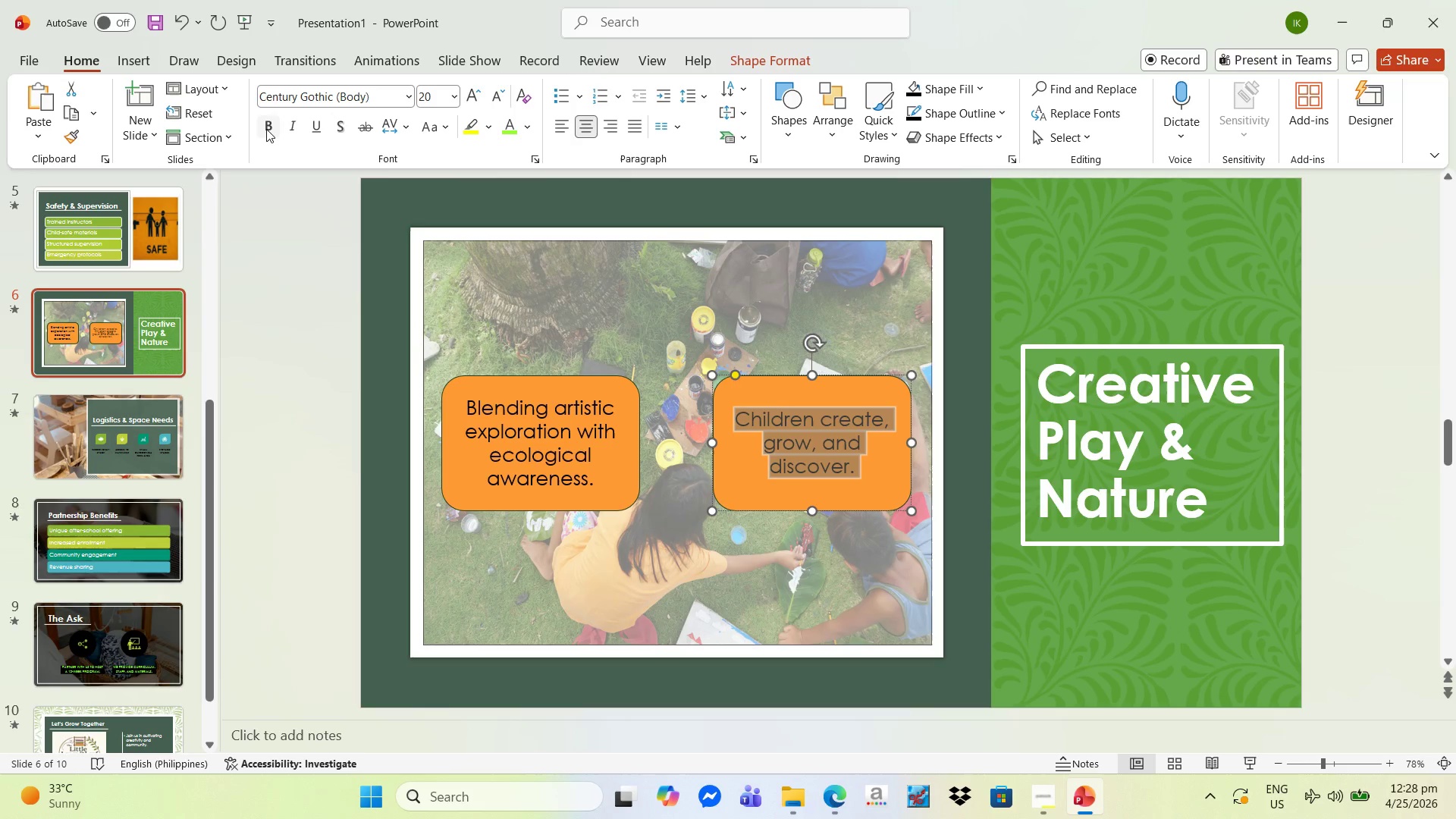 
left_click([264, 128])
 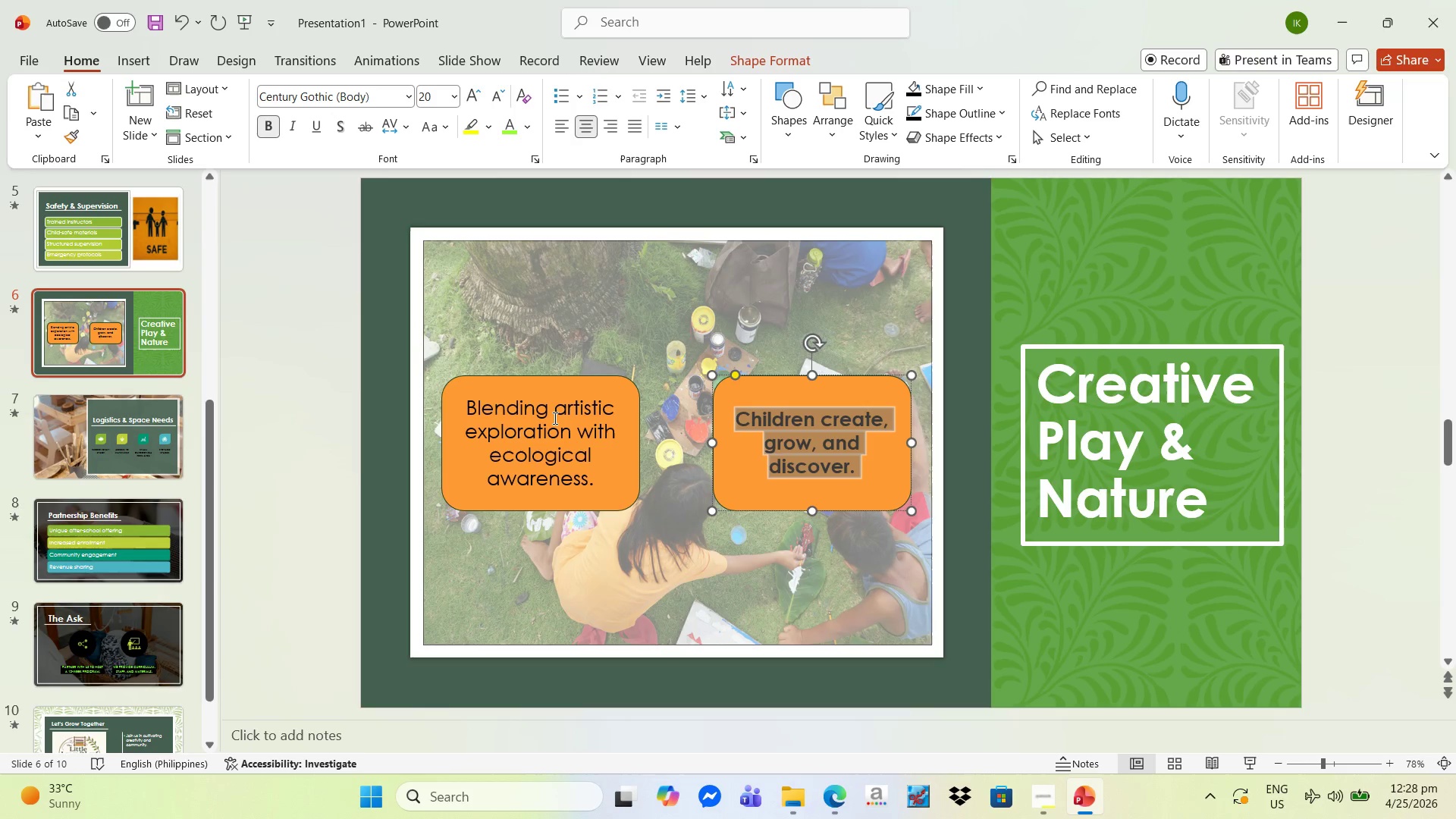 
left_click([554, 418])
 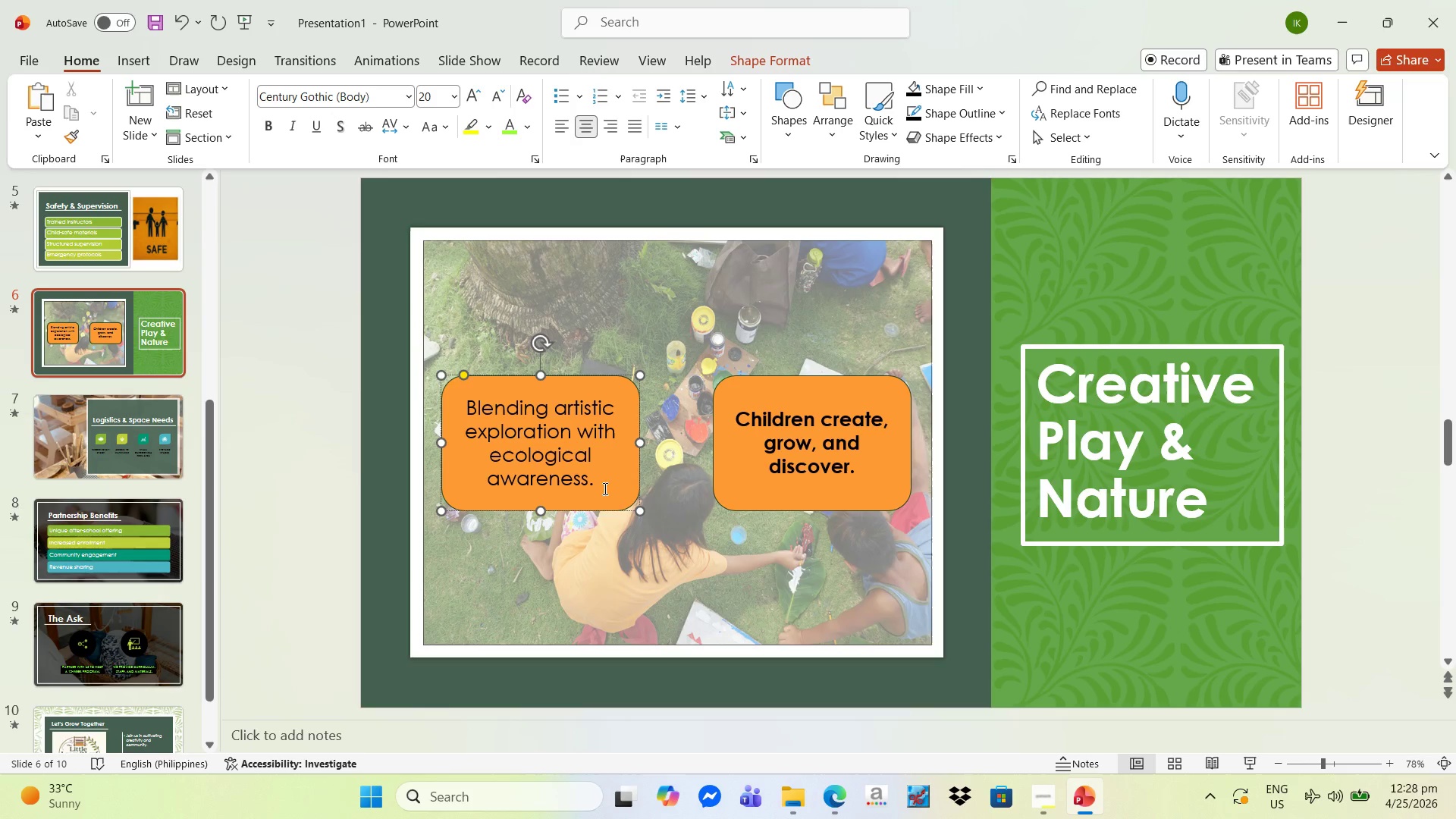 
left_click_drag(start_coordinate=[605, 479], to_coordinate=[476, 400])
 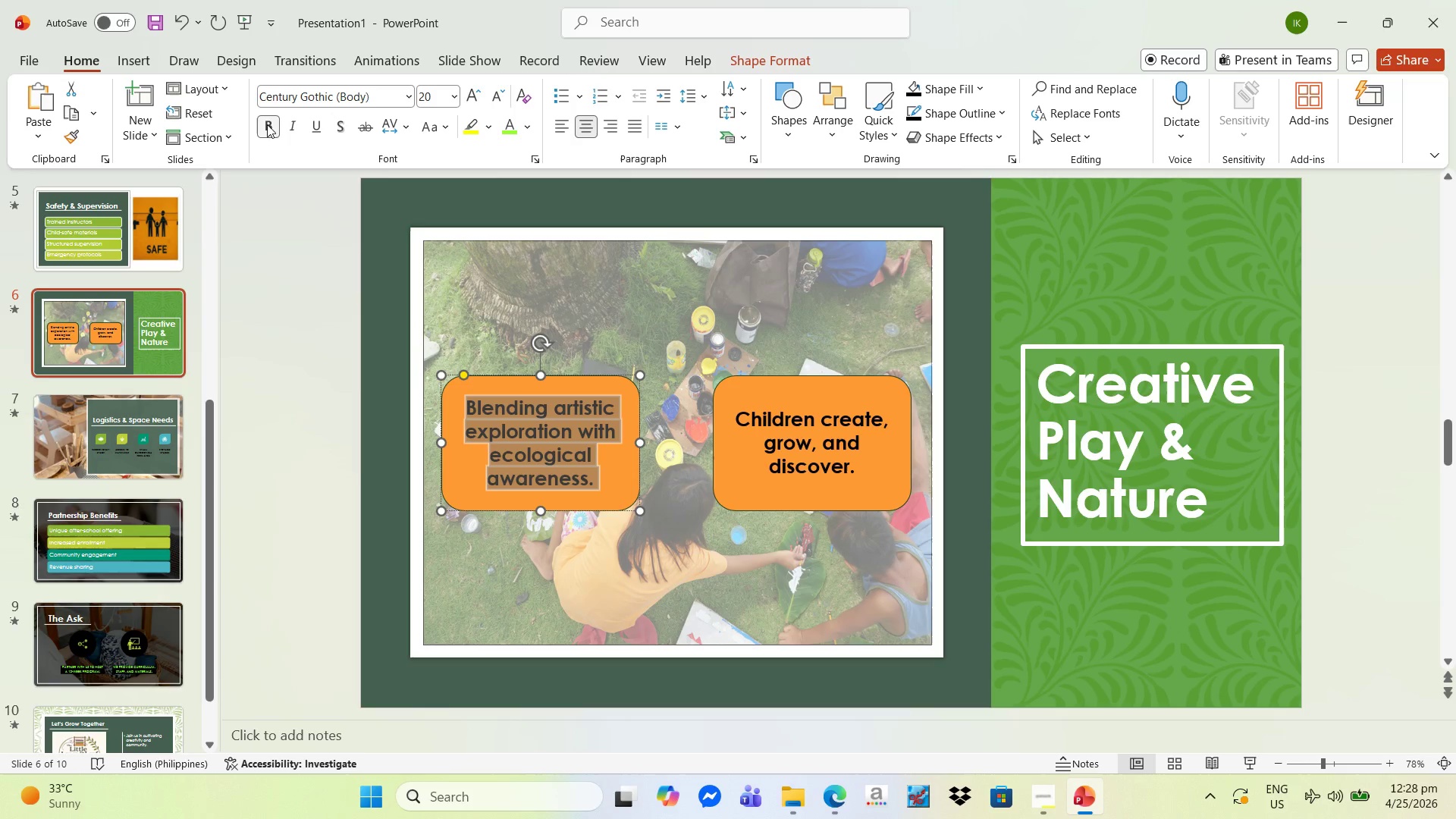 
double_click([349, 298])
 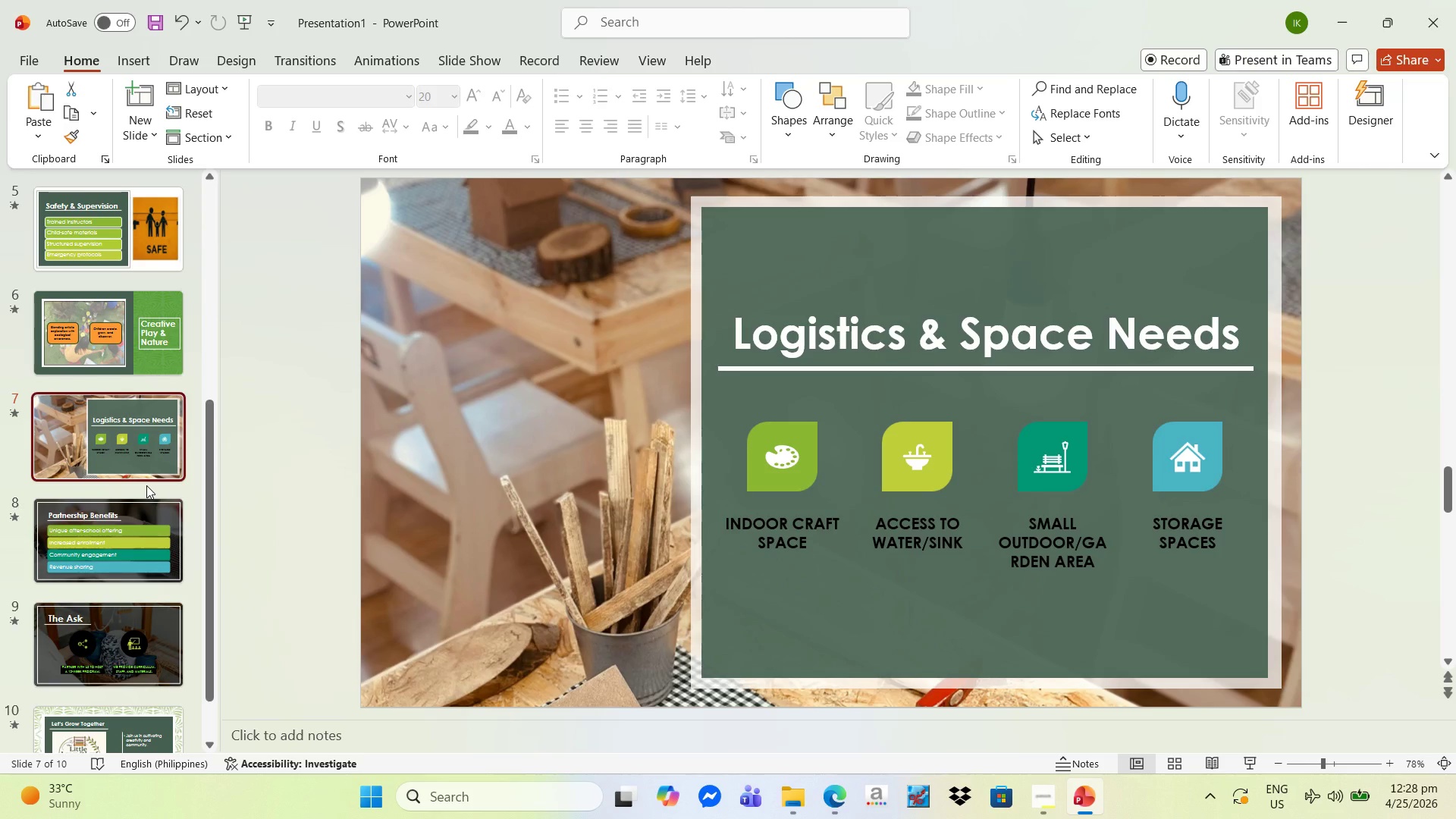 
wait(15.45)
 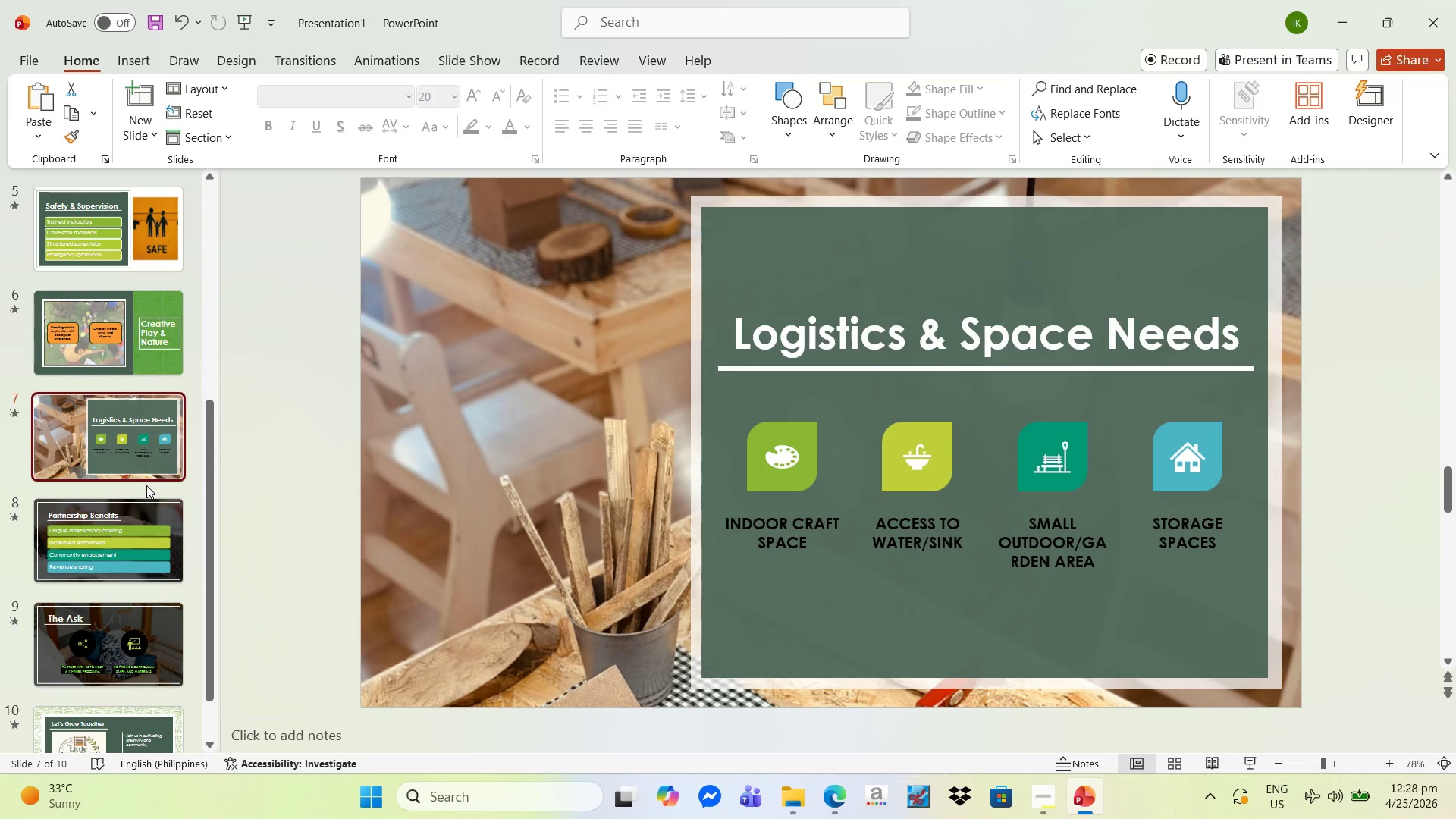 
left_click([90, 641])
 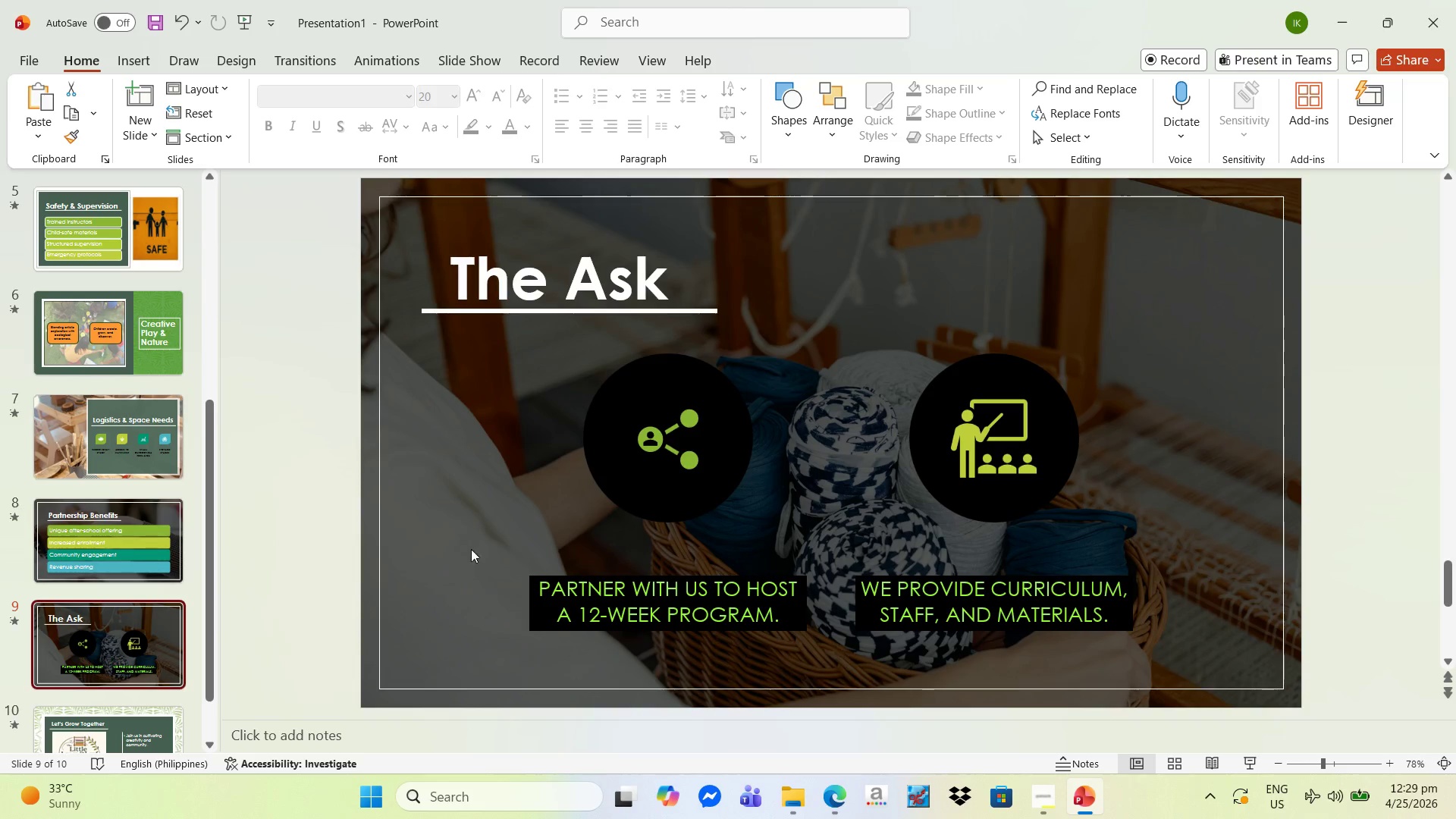 
left_click([138, 650])
 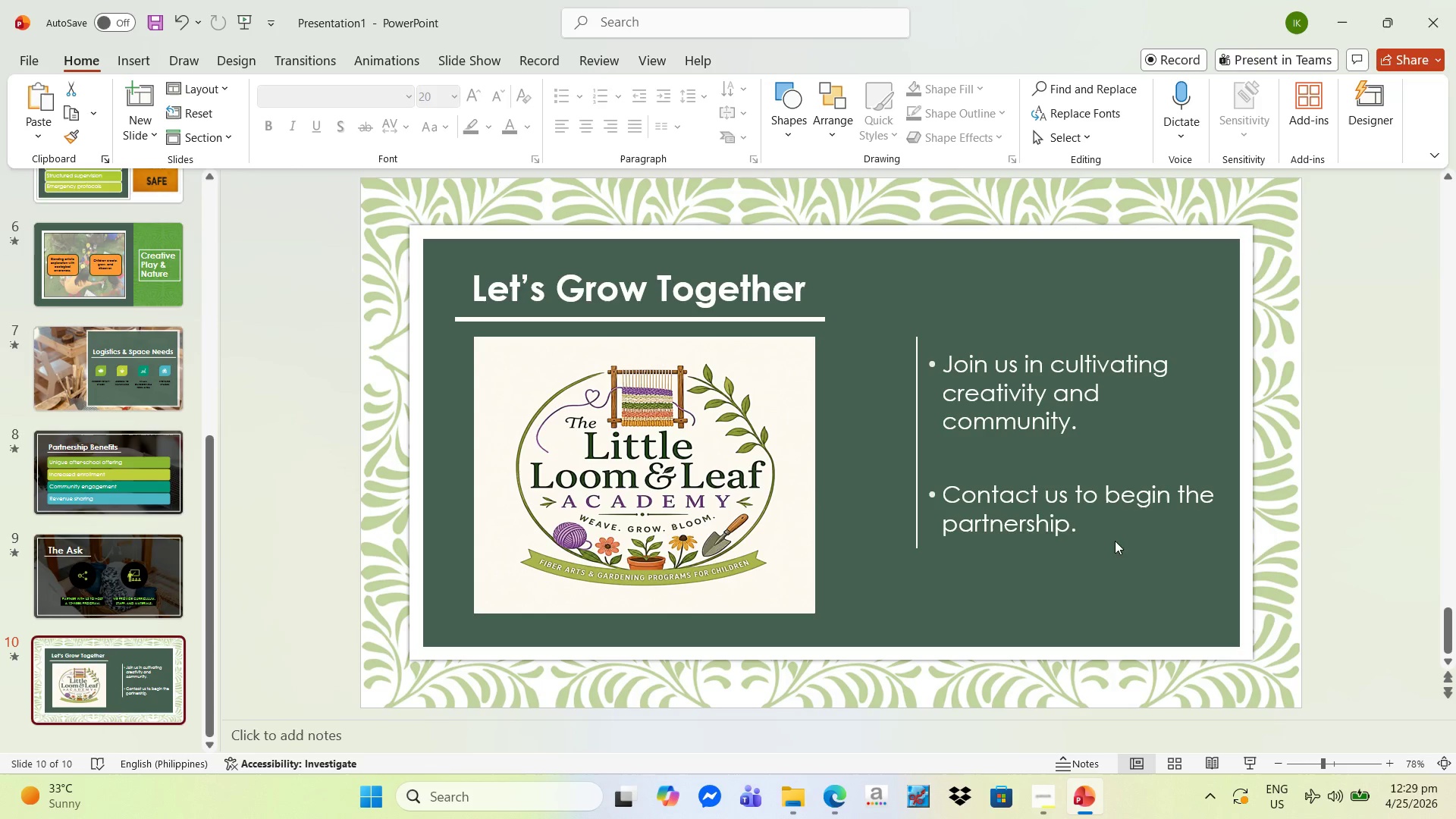 
scroll: coordinate [133, 561], scroll_direction: down, amount: 5.0
 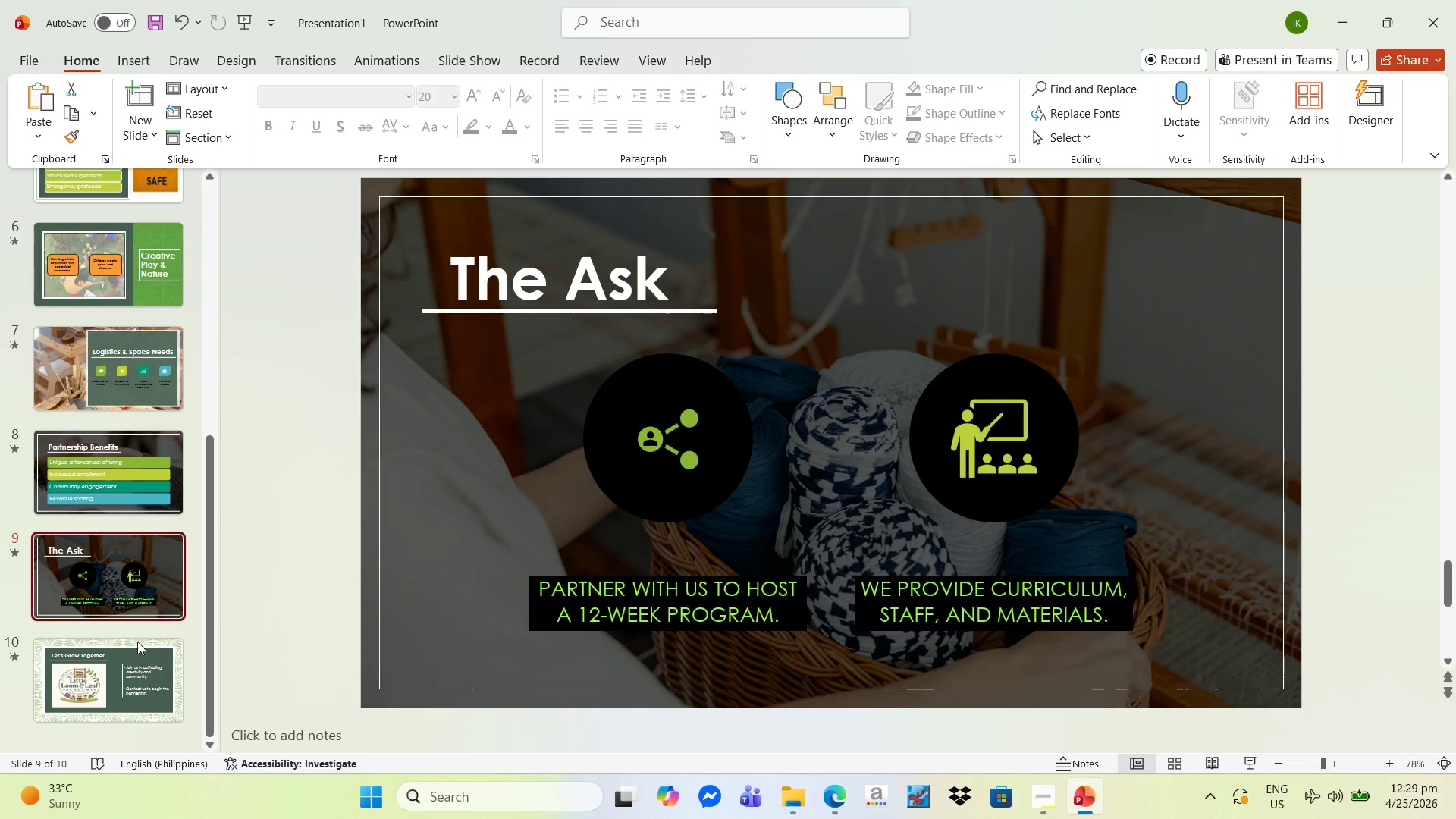 
left_click([1076, 529])
 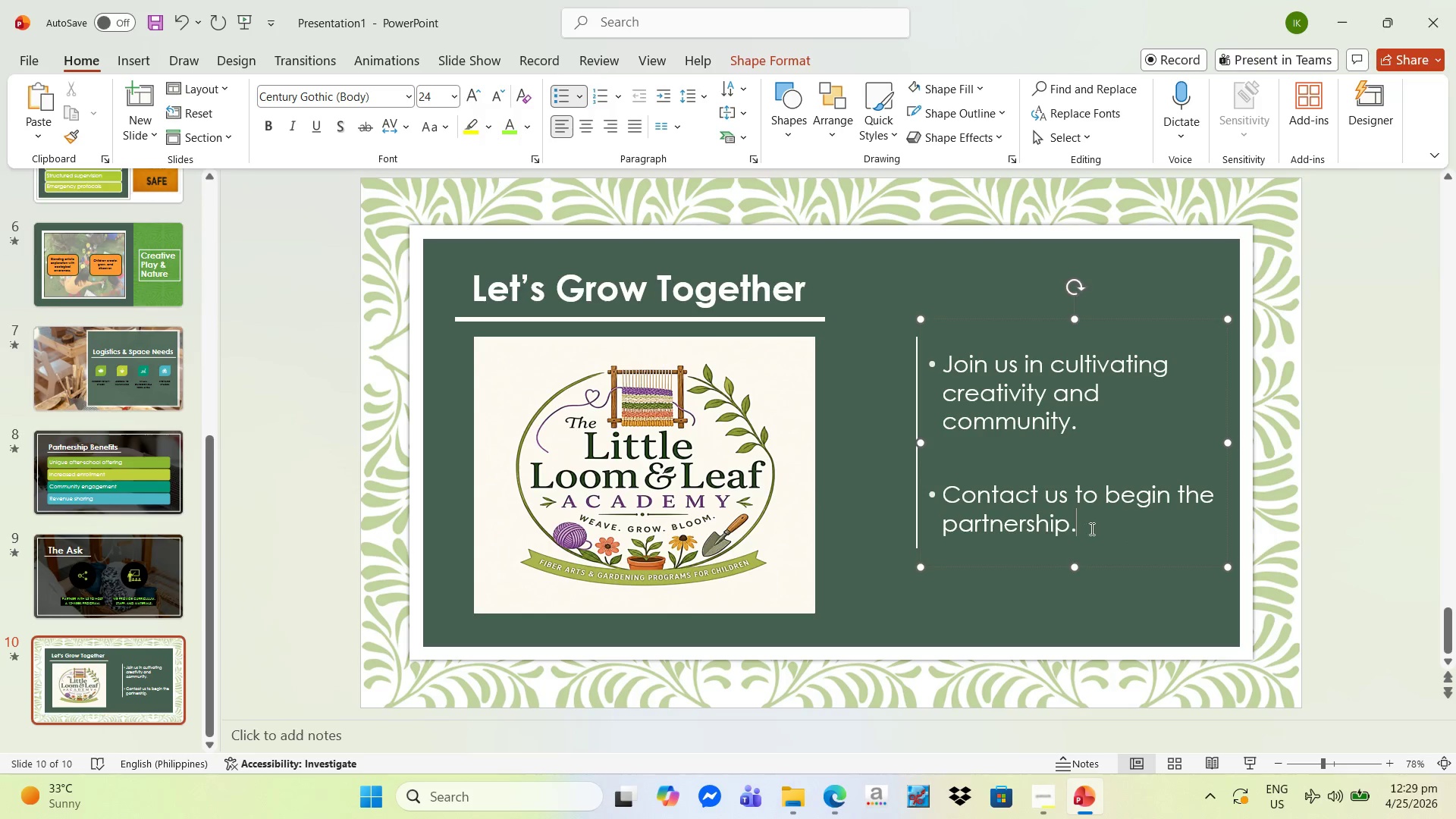 
left_click_drag(start_coordinate=[1090, 529], to_coordinate=[961, 344])
 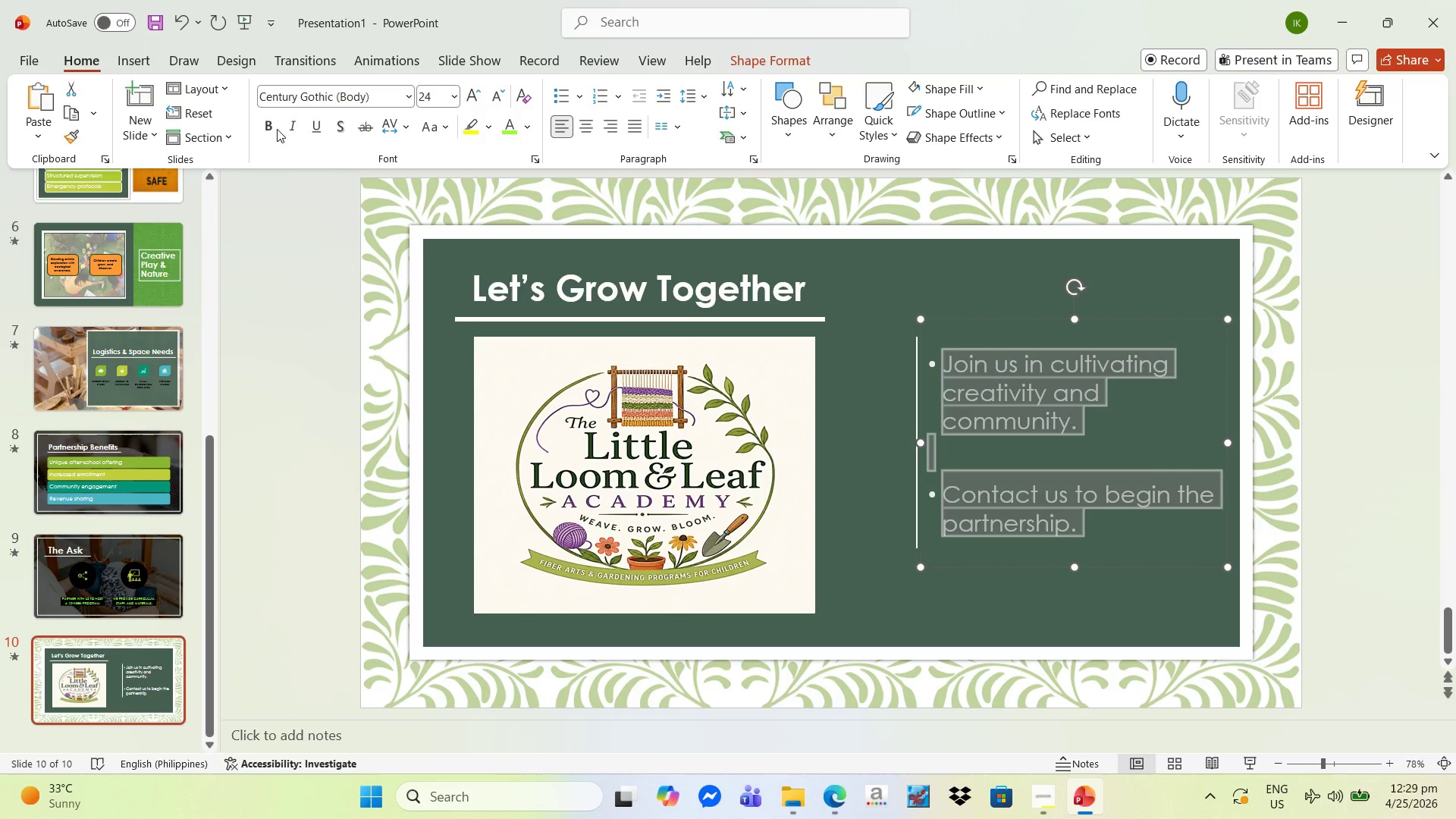 
left_click([272, 131])
 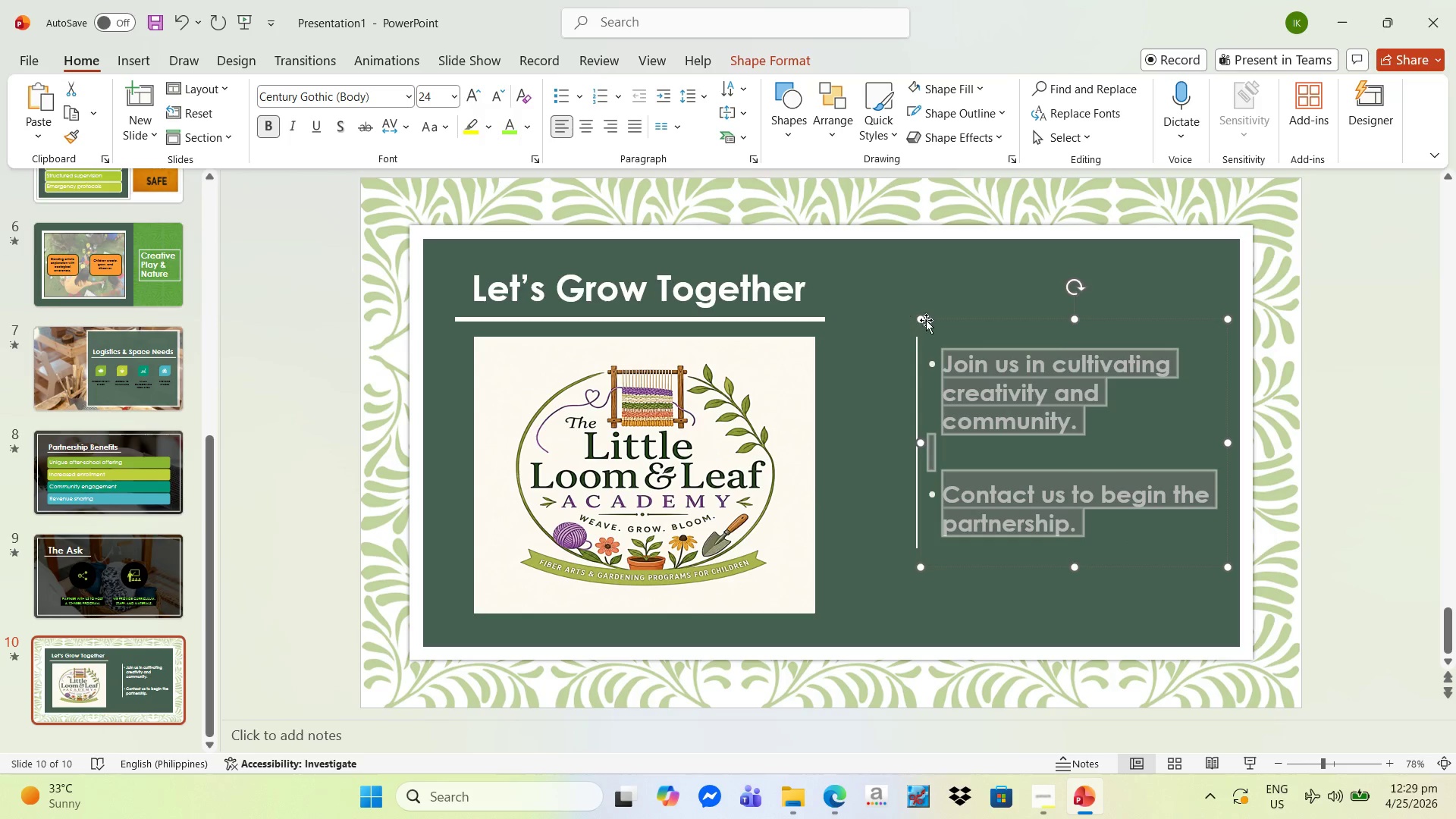 
left_click([907, 290])
 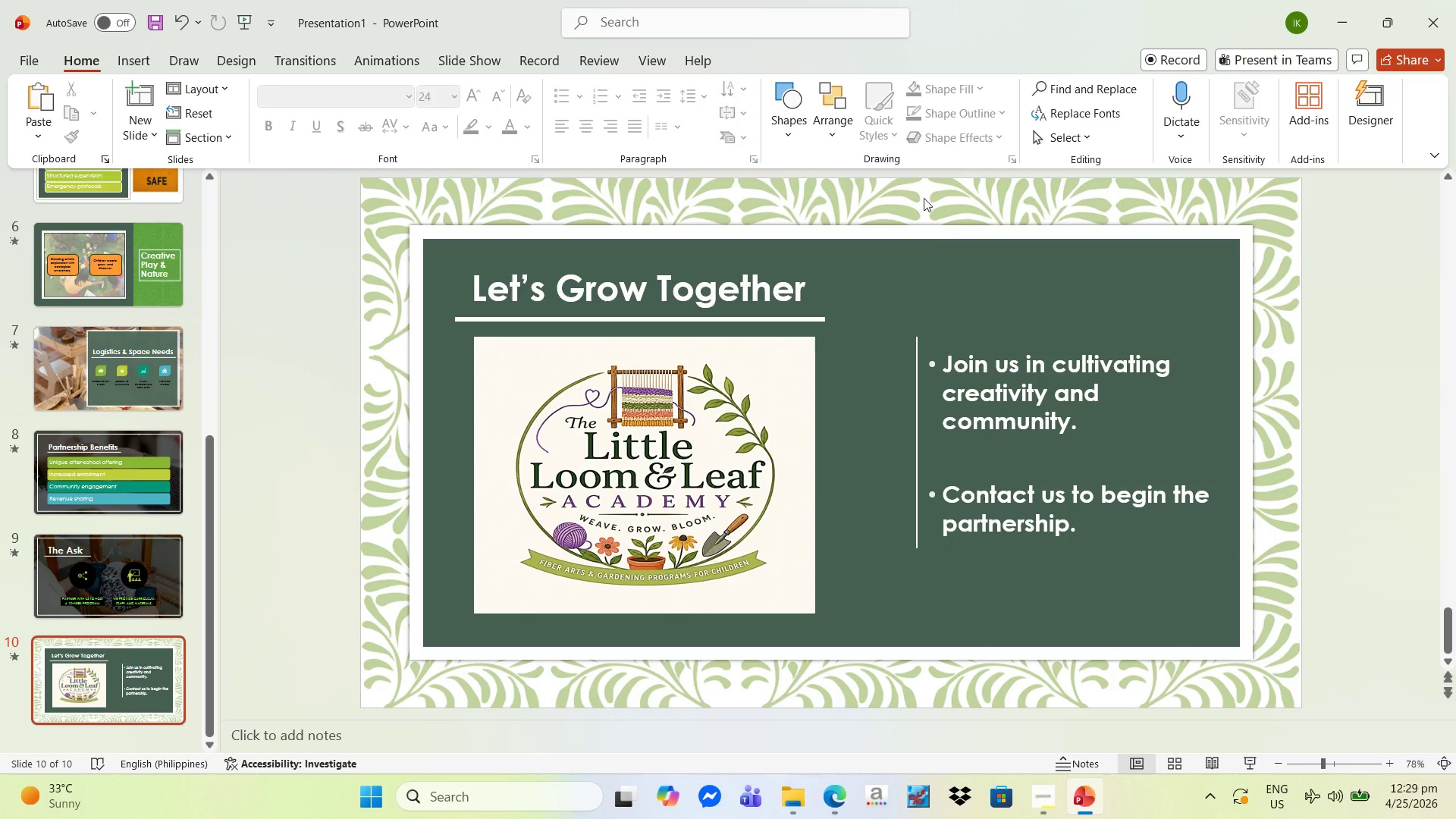 
wait(7.61)
 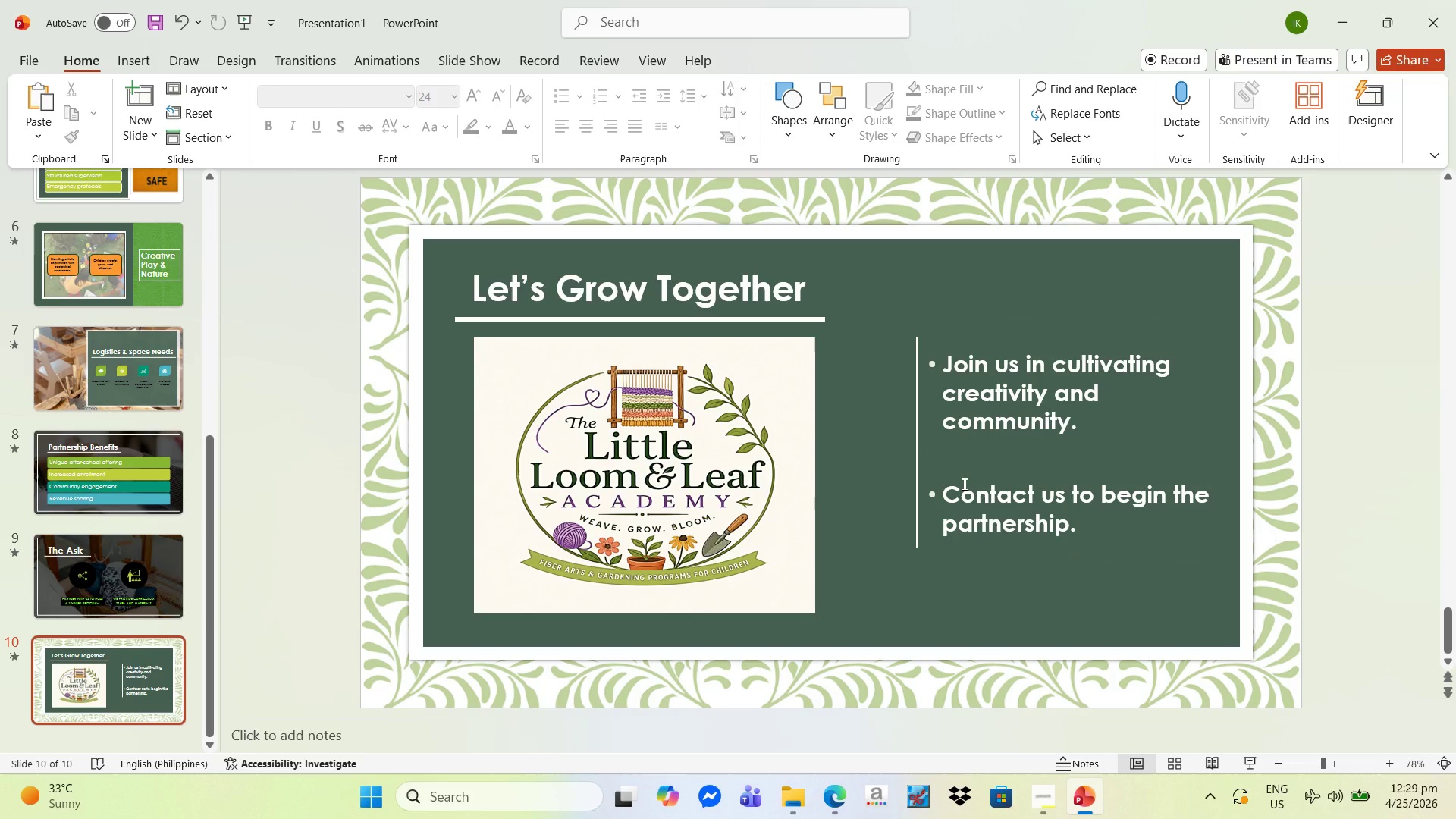 
left_click([288, 281])
 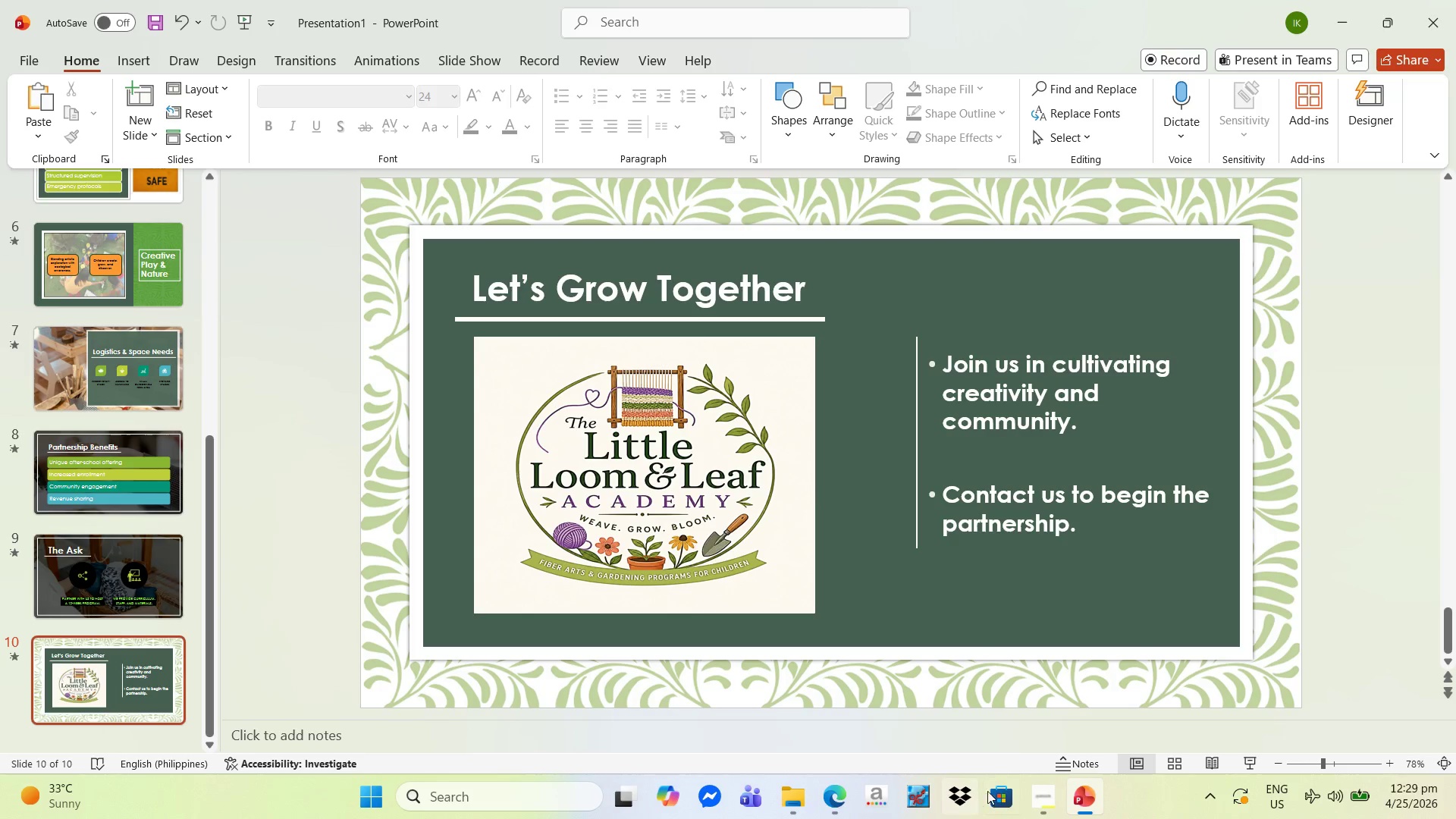 
left_click([1043, 802])